 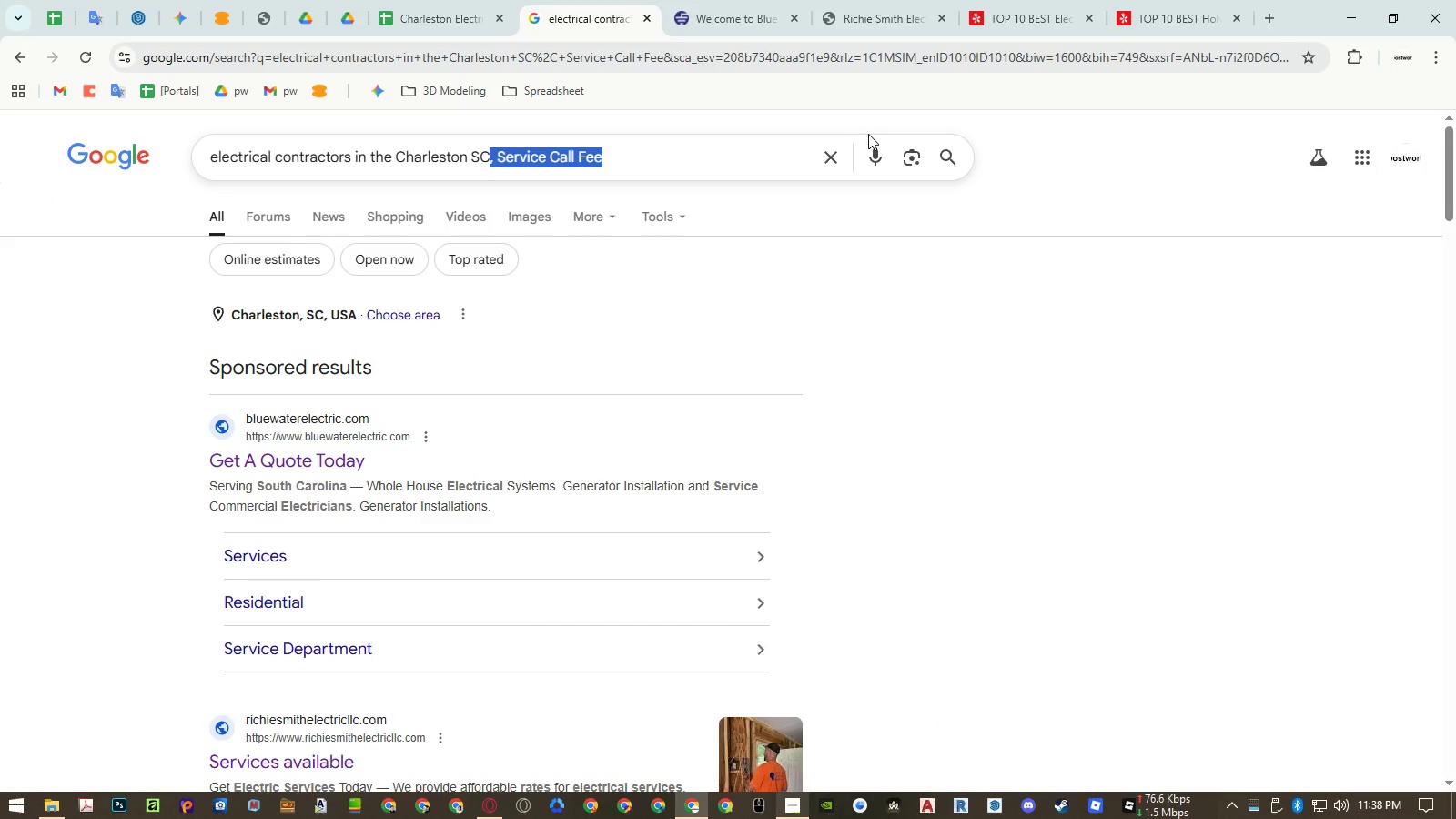 
key(Backspace)
 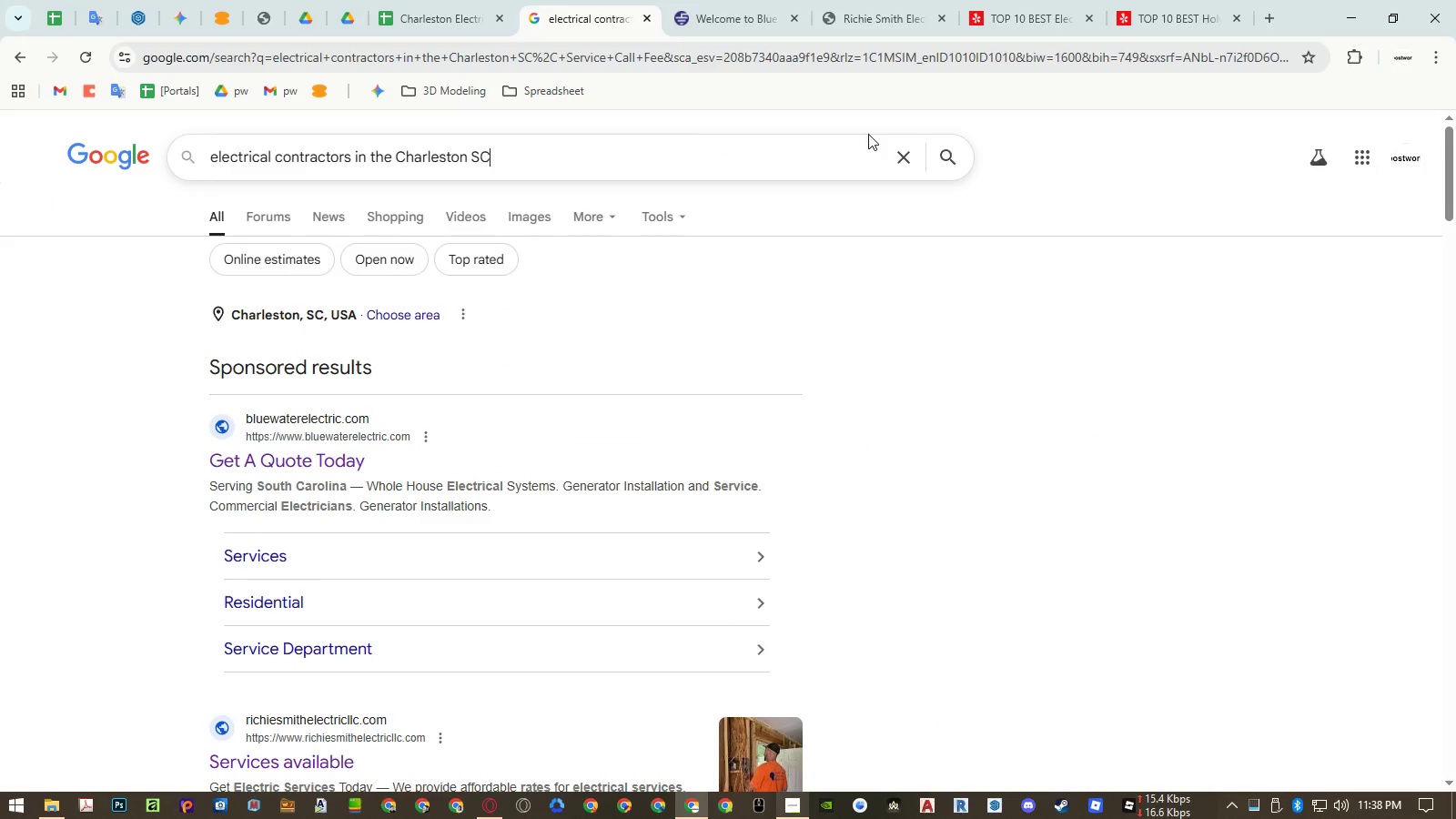 
key(Enter)
 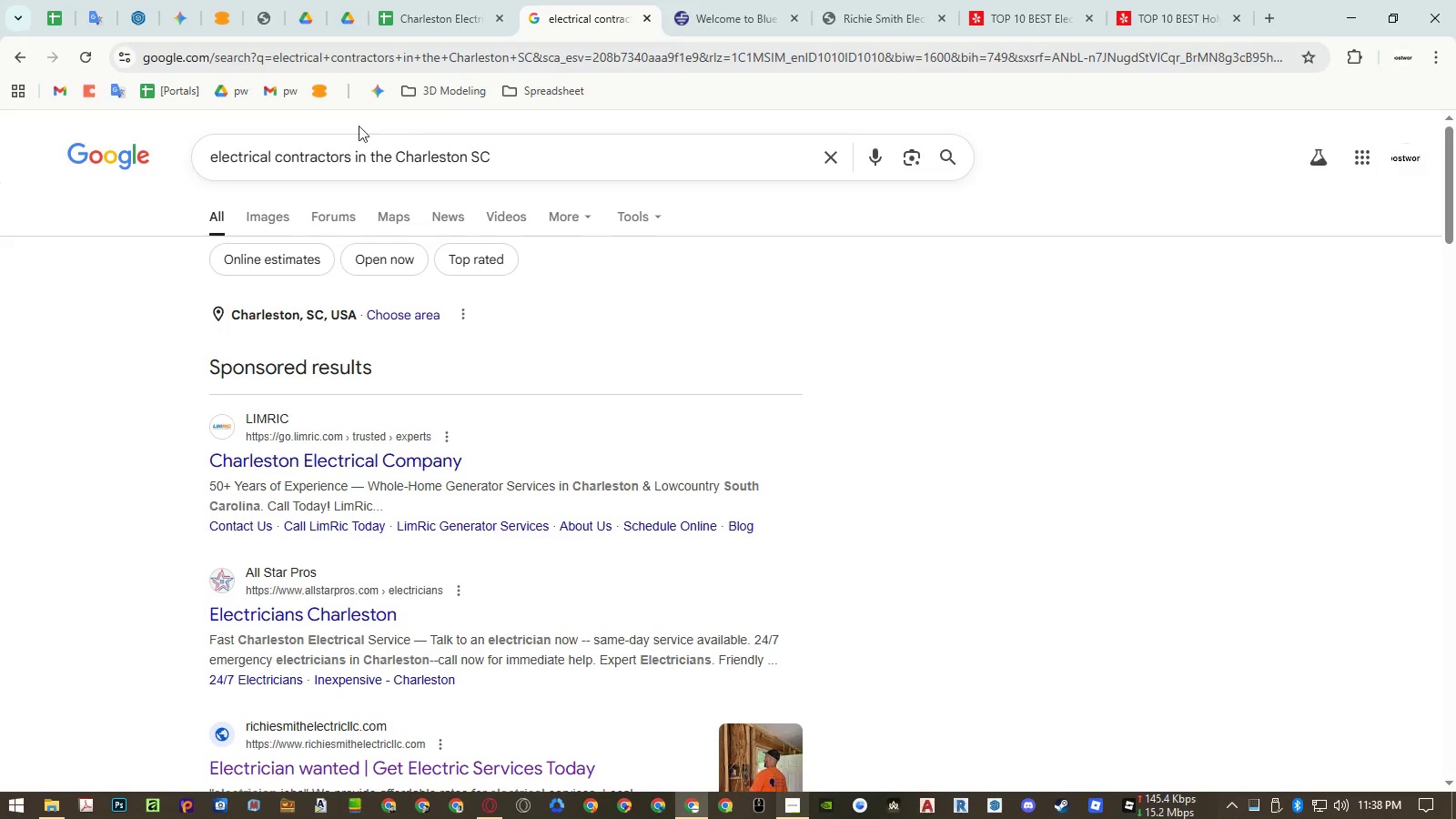 
double_click([382, 162])
 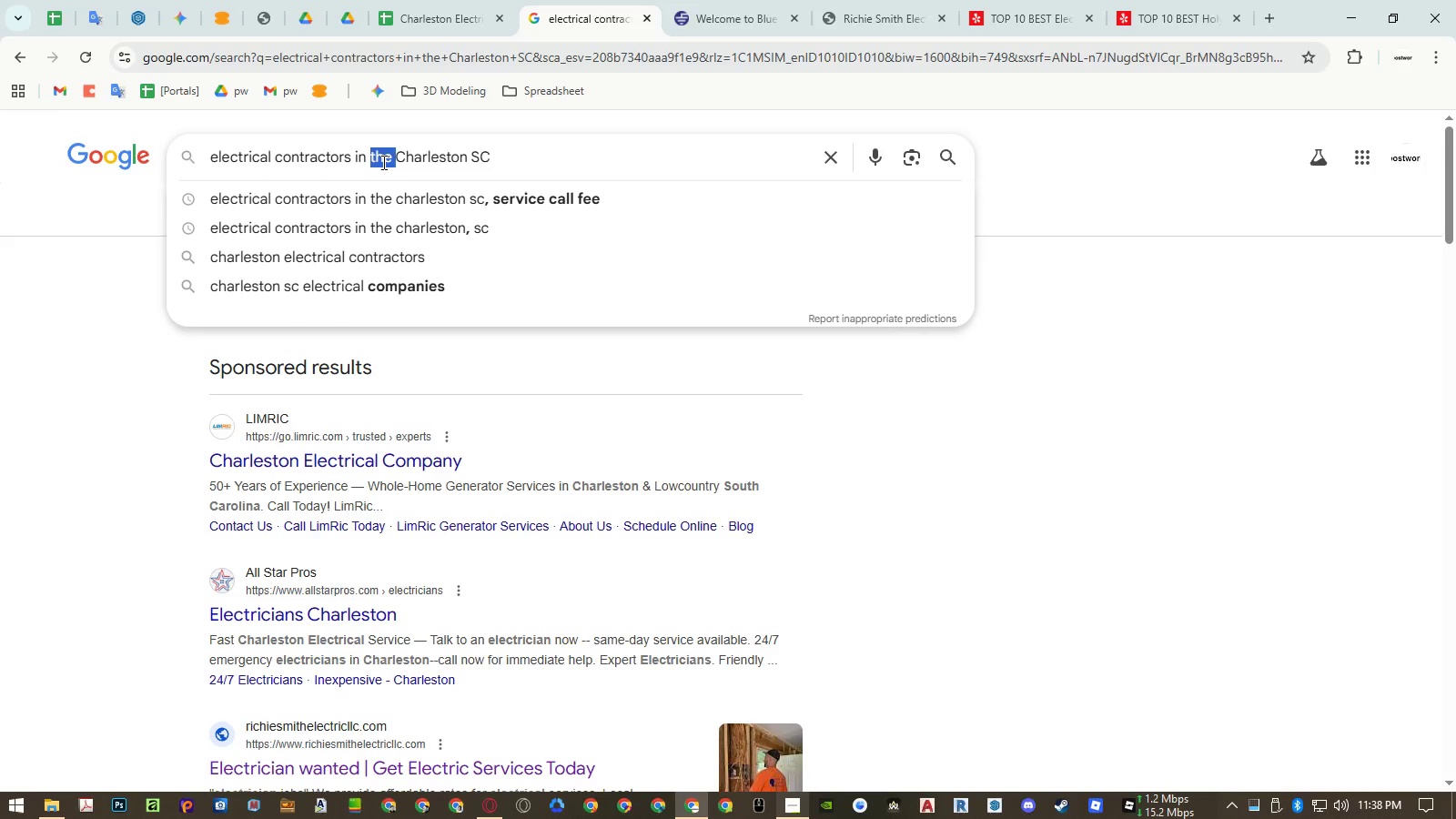 
key(Backspace)
 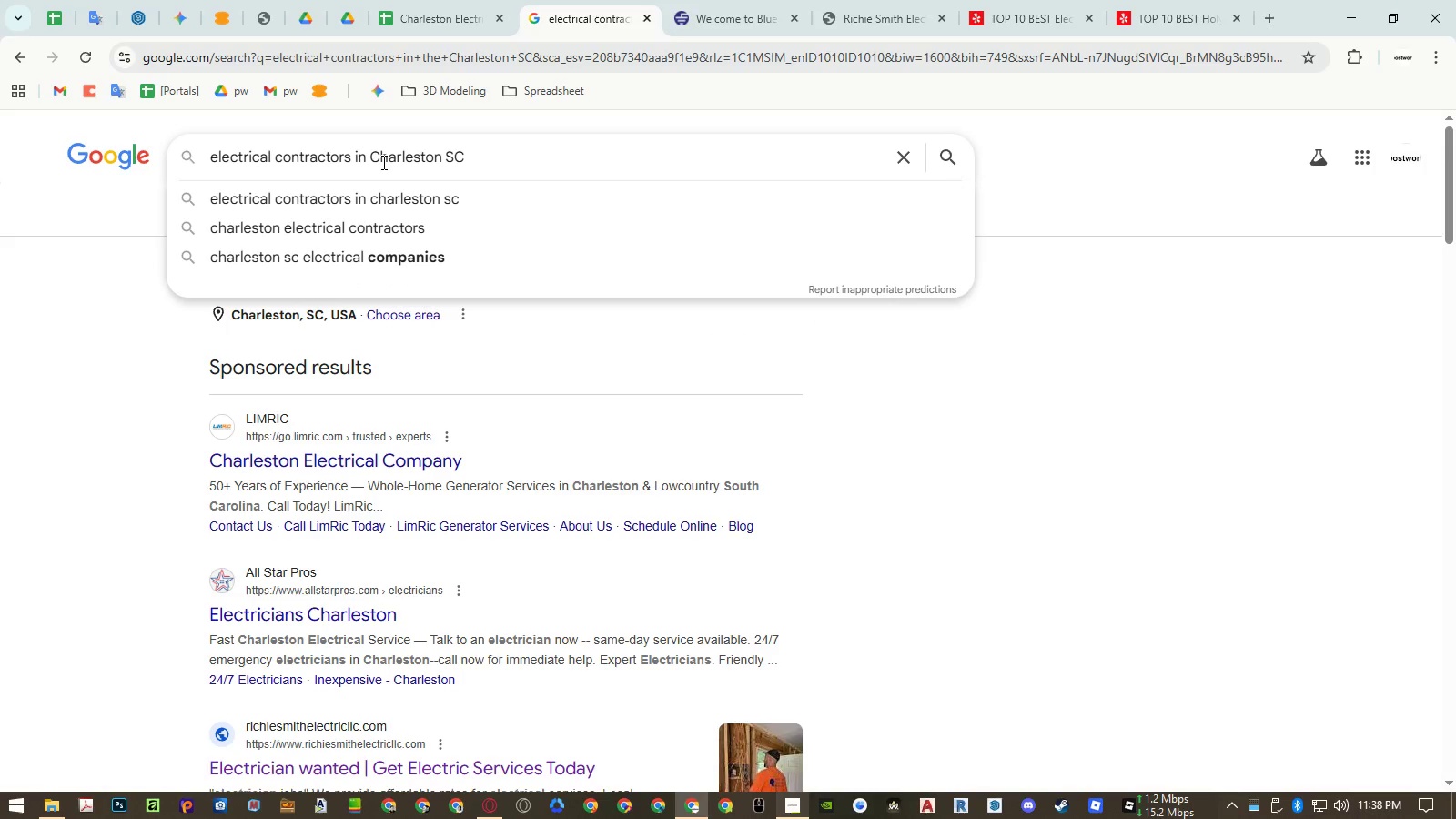 
key(Enter)
 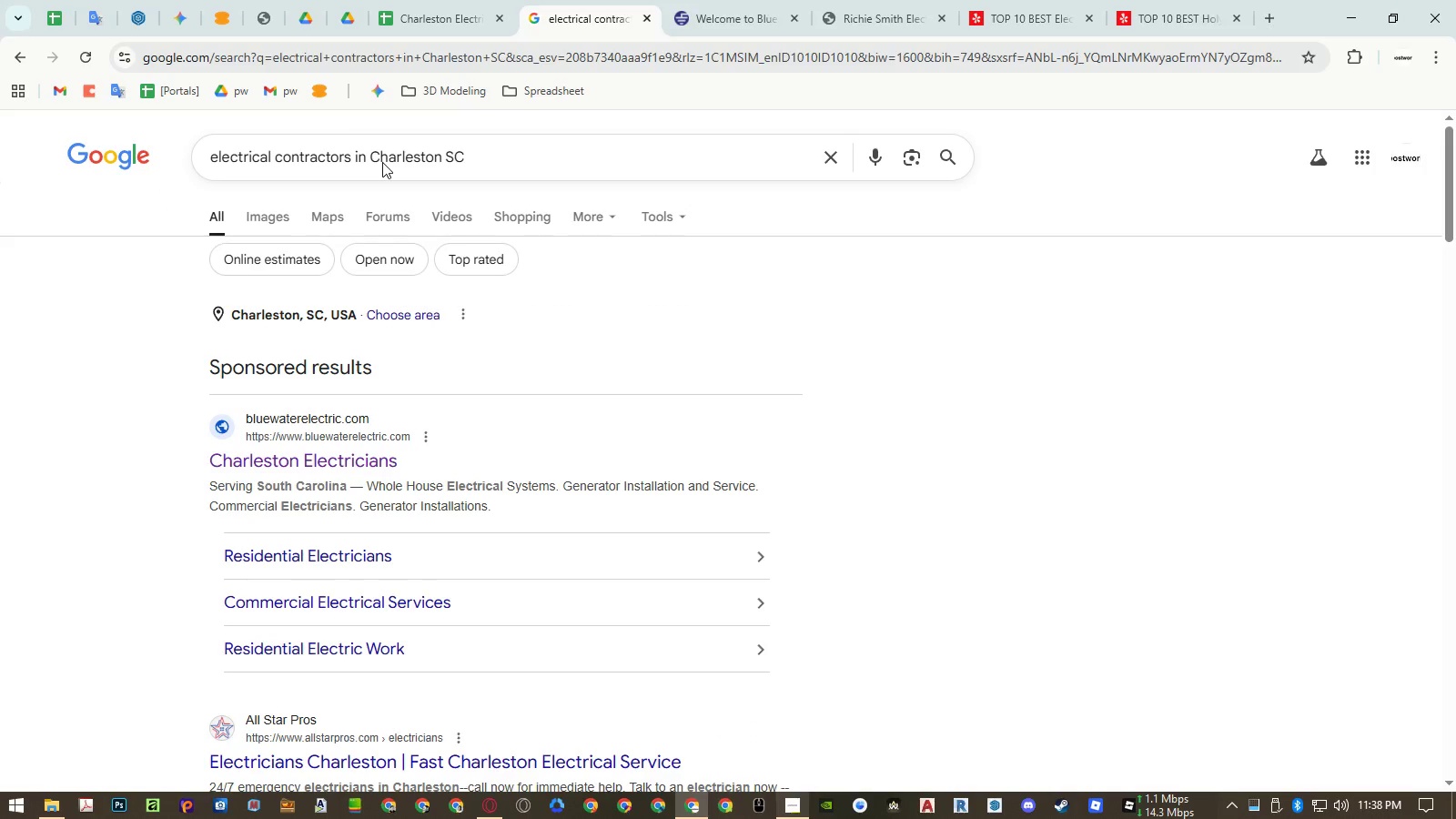 
left_click([694, 21])
 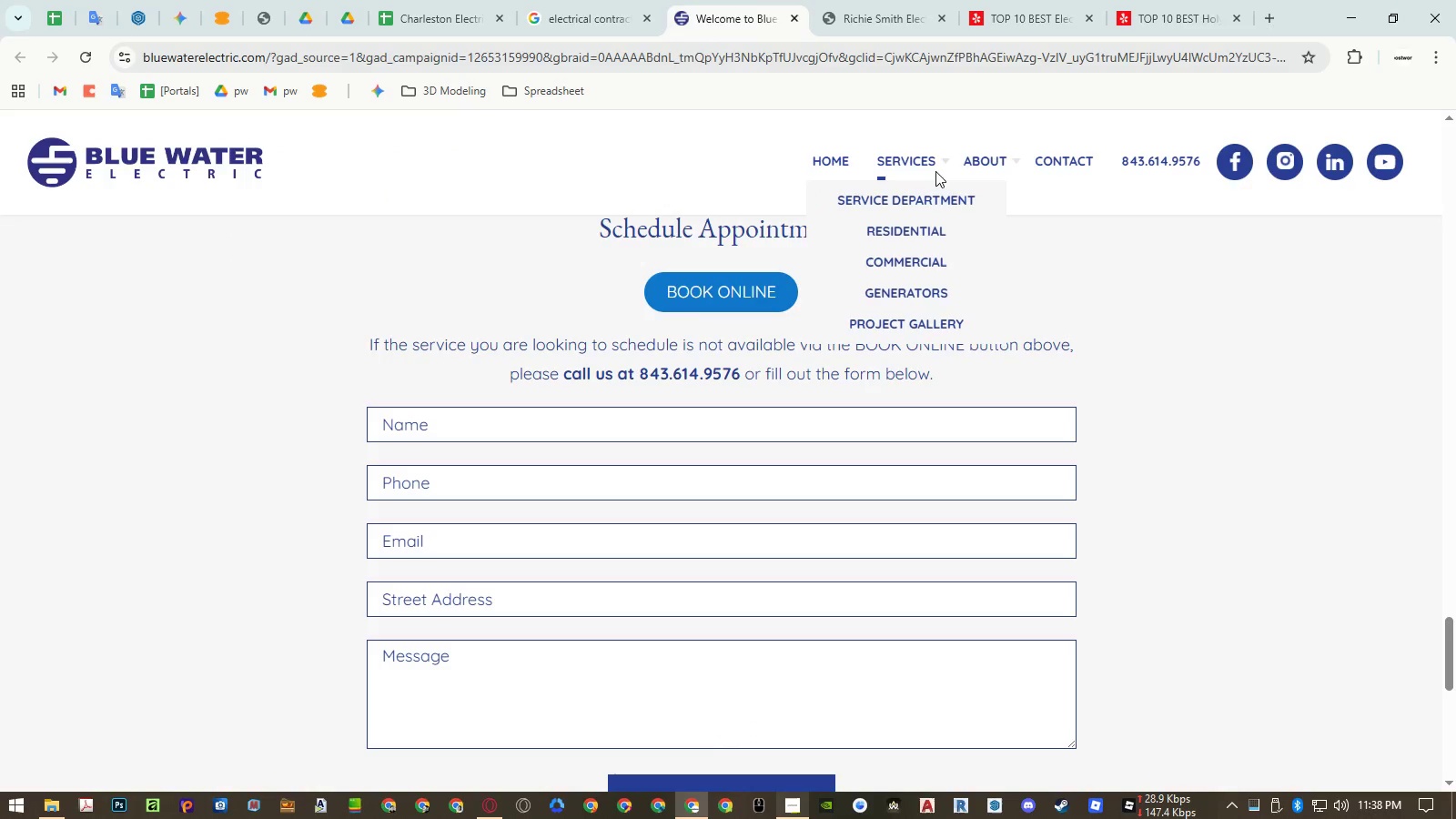 
left_click([921, 196])
 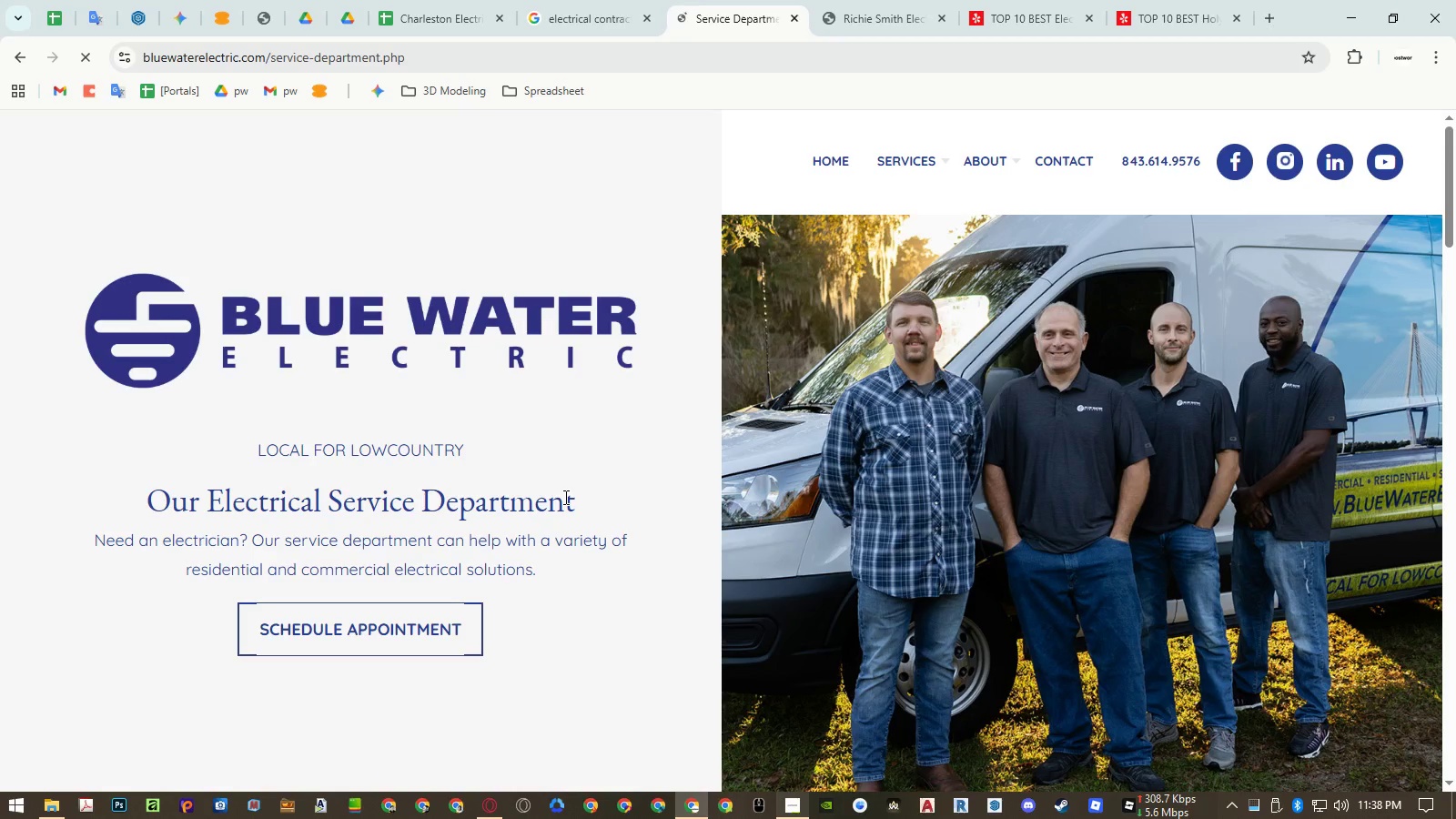 
scroll: coordinate [658, 540], scroll_direction: down, amount: 20.0
 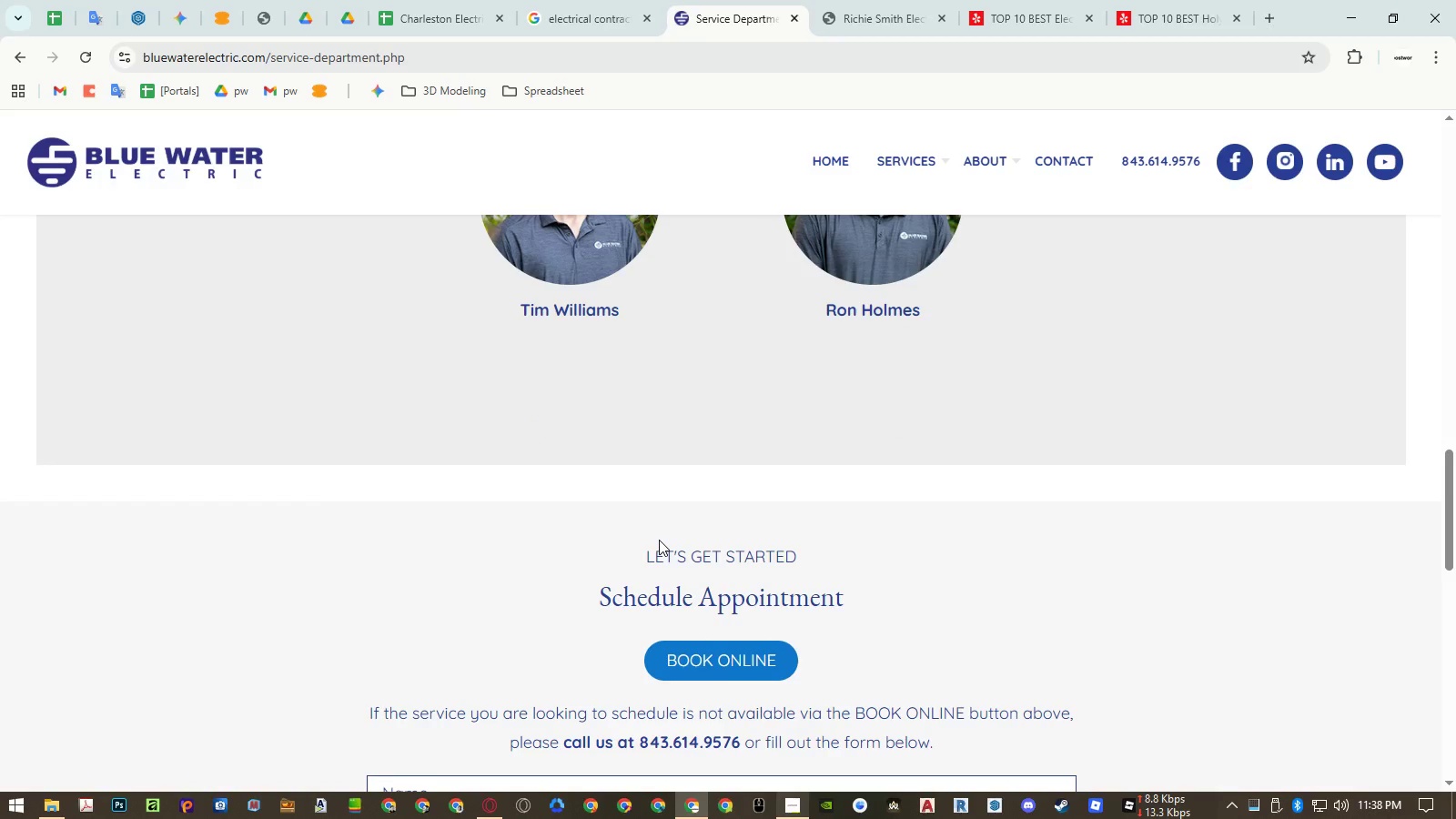 
scroll: coordinate [541, 513], scroll_direction: down, amount: 6.0
 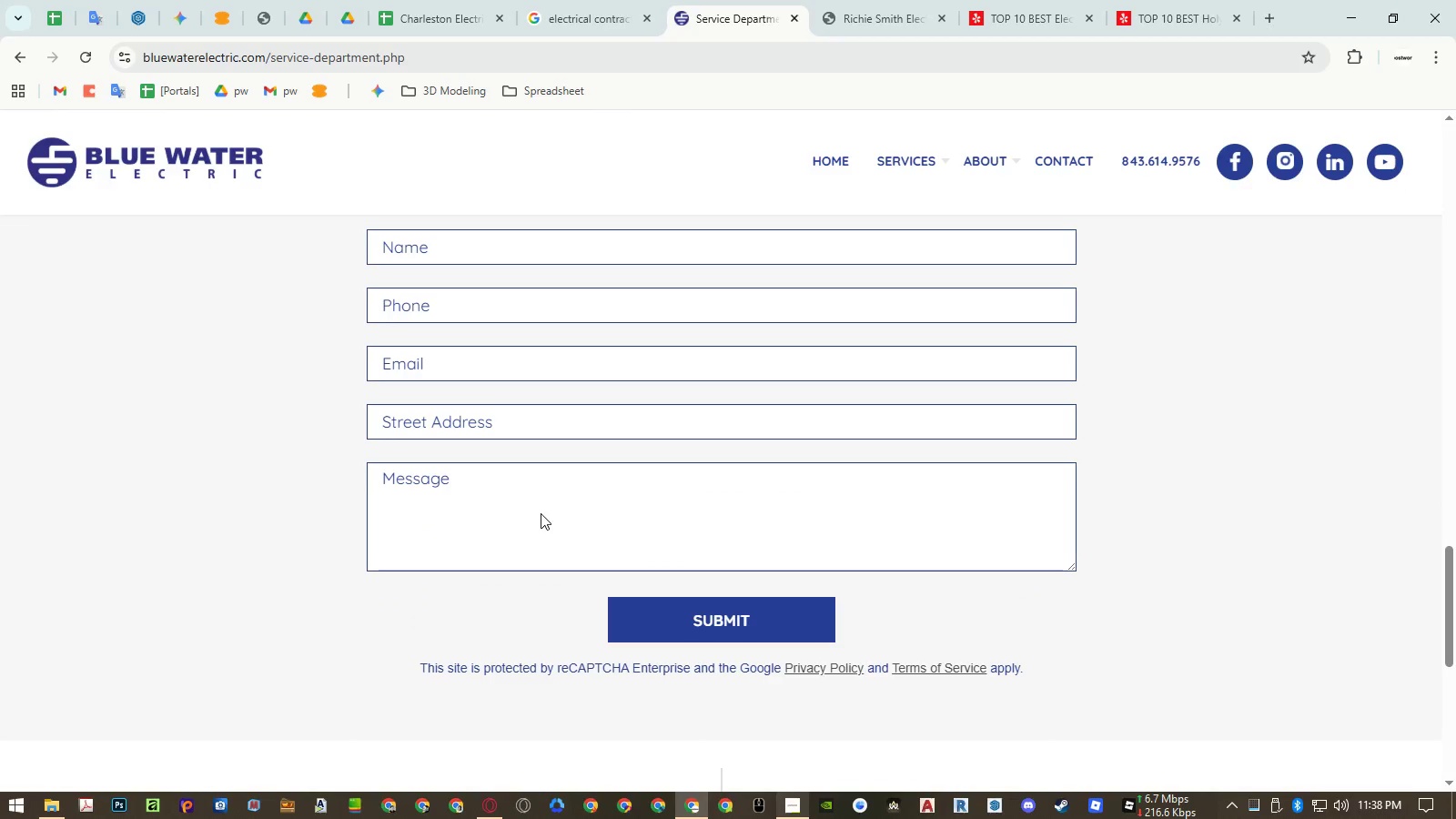 
scroll: coordinate [541, 512], scroll_direction: up, amount: 4.0
 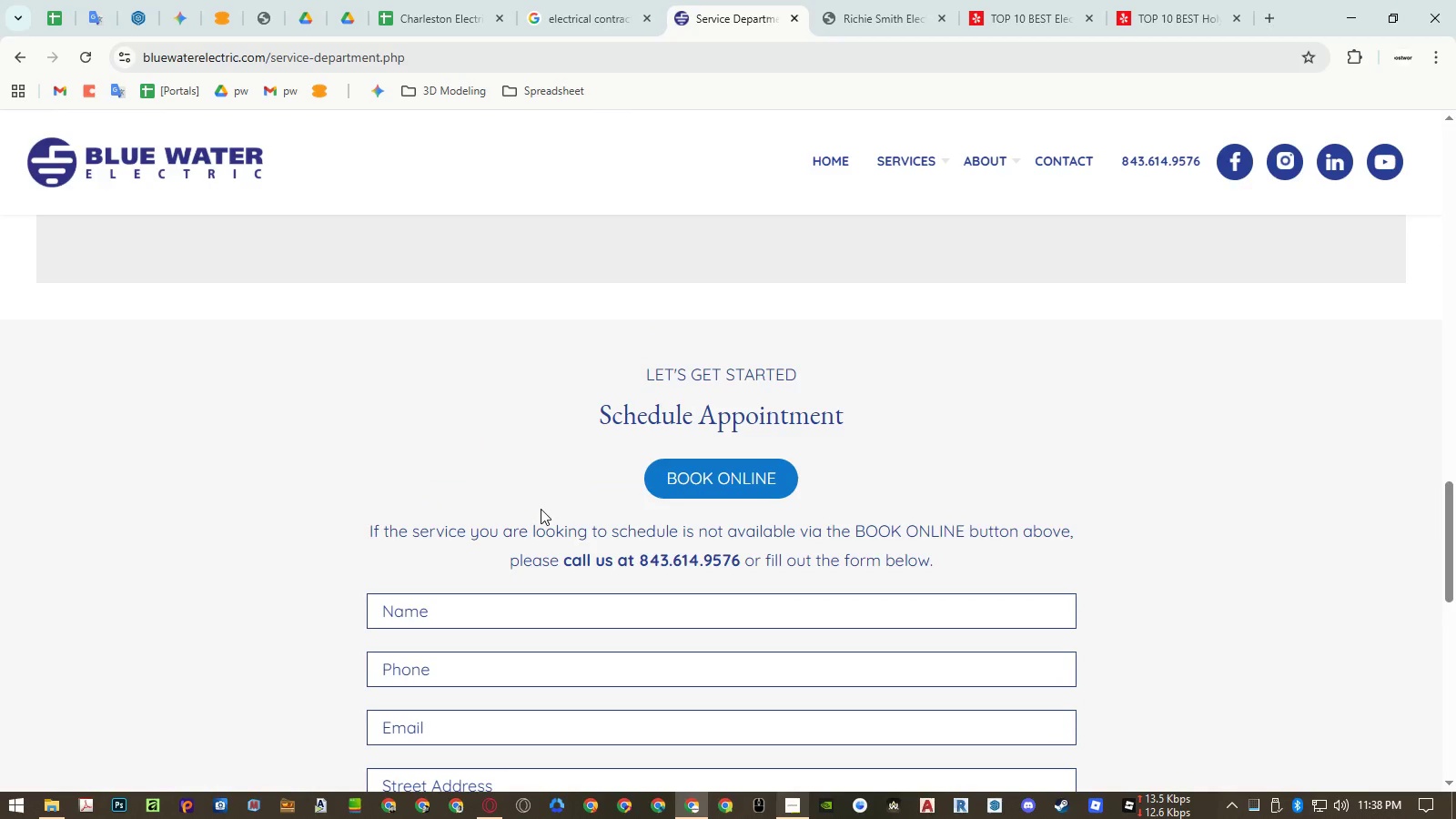 
scroll: coordinate [541, 506], scroll_direction: down, amount: 14.0
 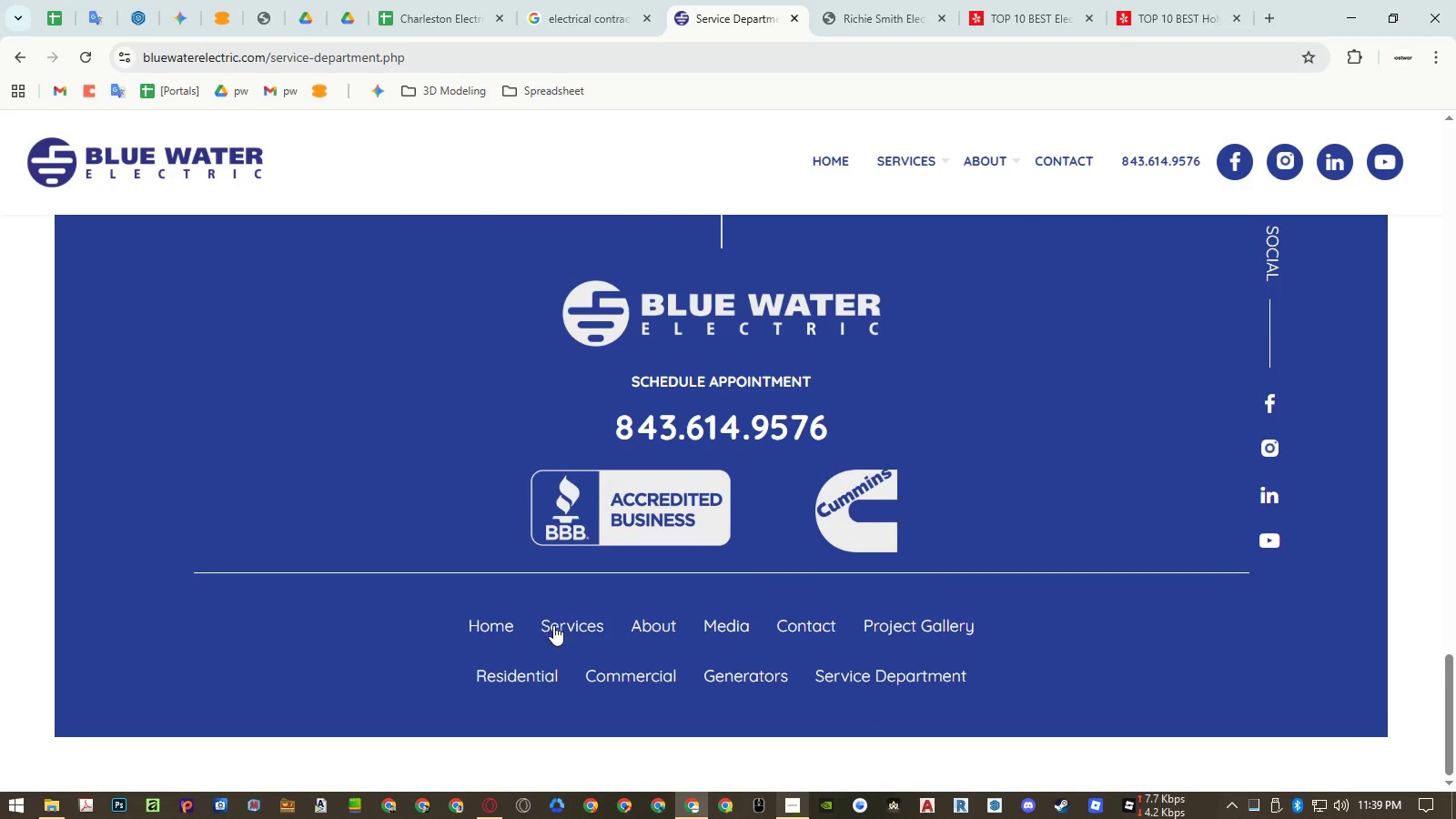 
left_click([557, 629])
 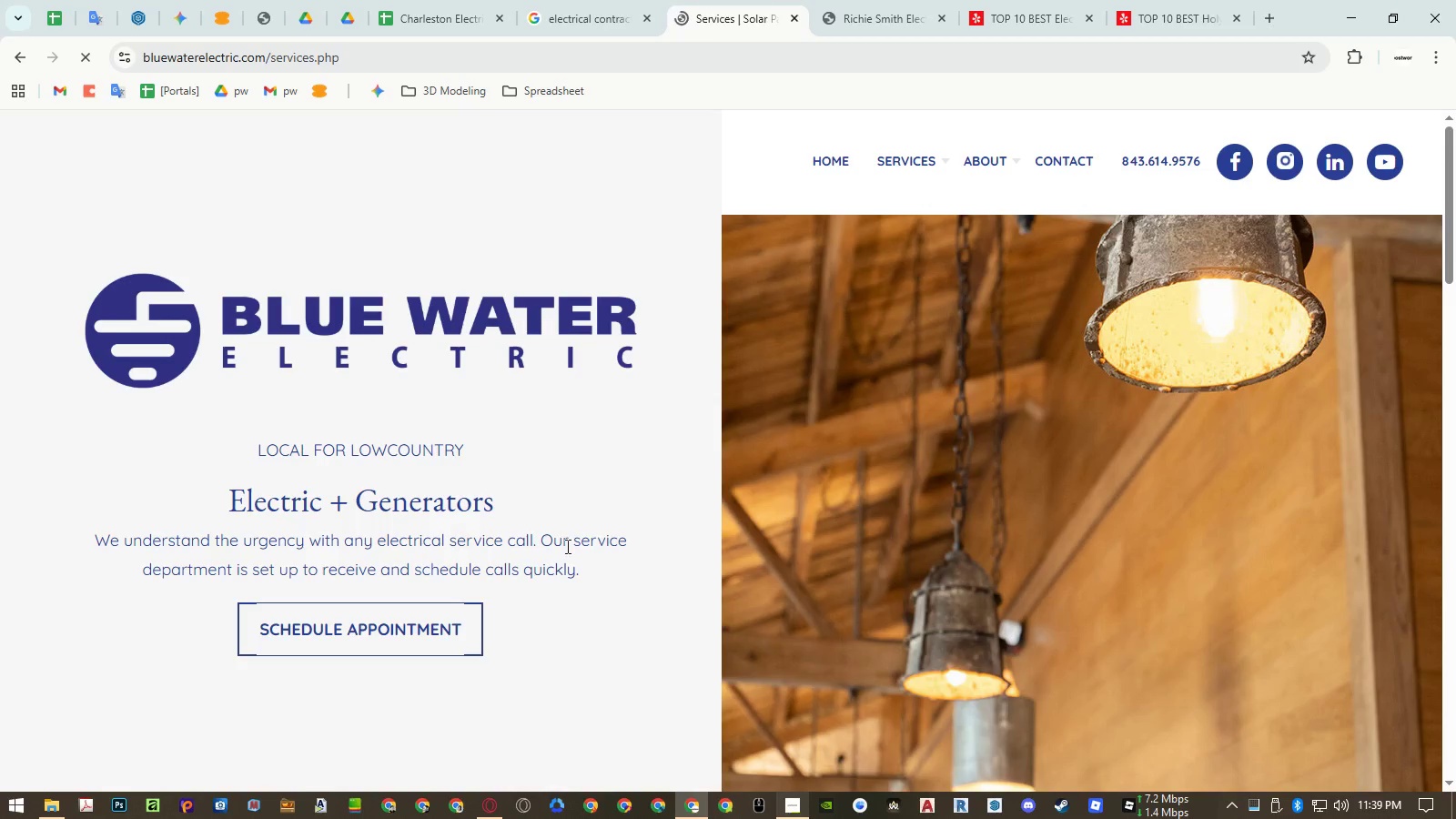 
scroll: coordinate [601, 495], scroll_direction: down, amount: 6.0
 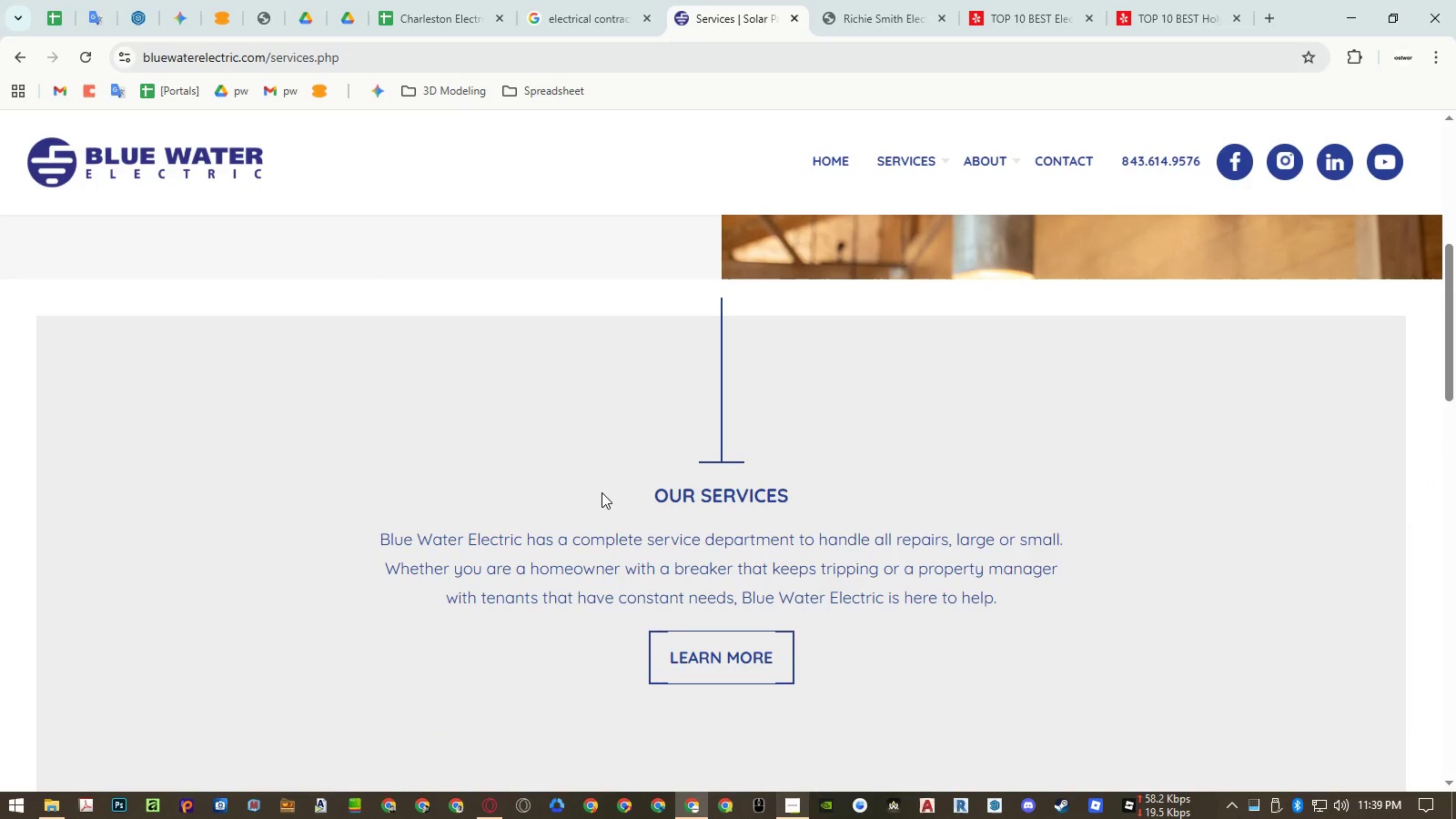 
scroll: coordinate [602, 491], scroll_direction: up, amount: 5.0
 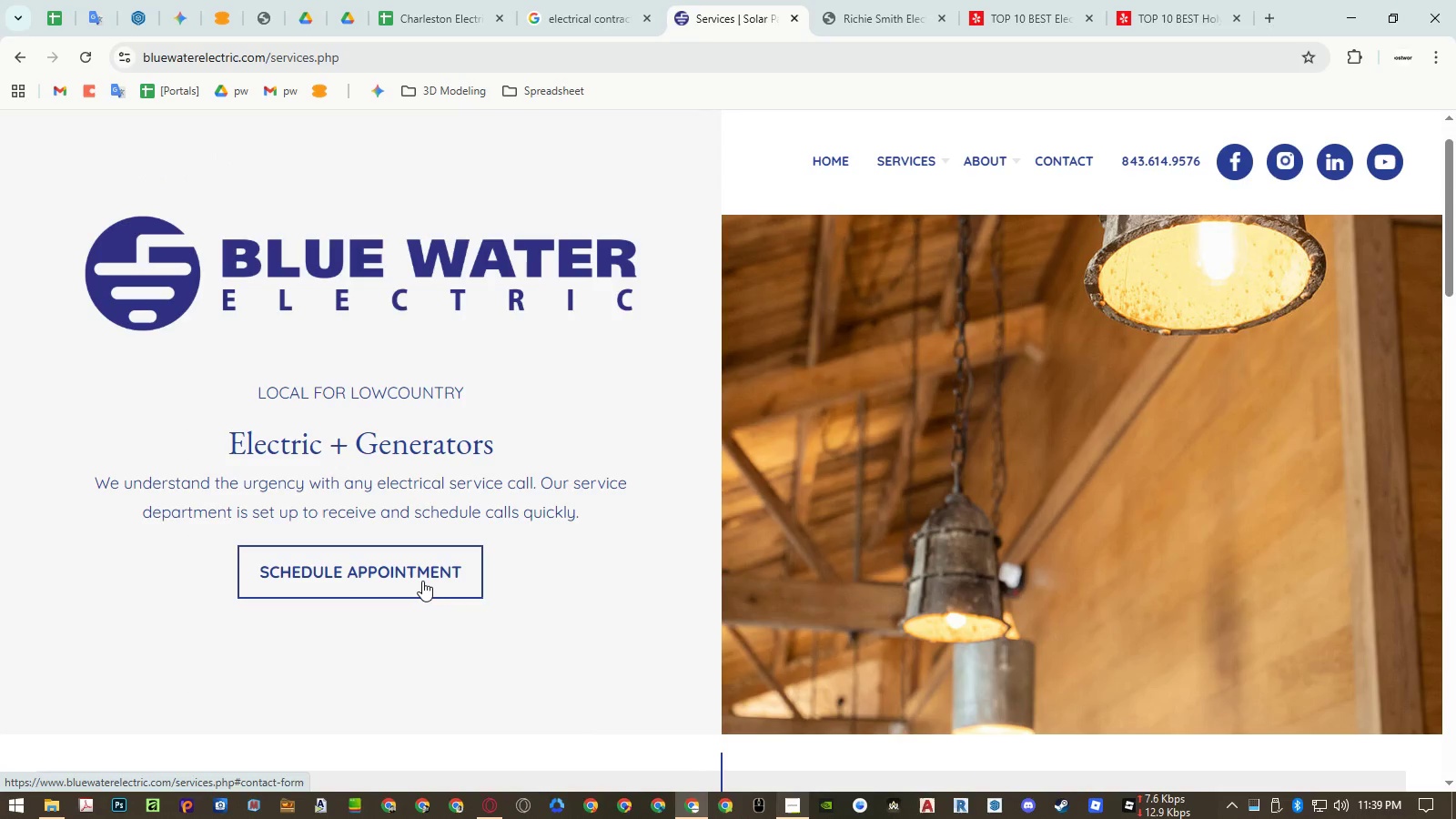 
left_click([422, 581])
 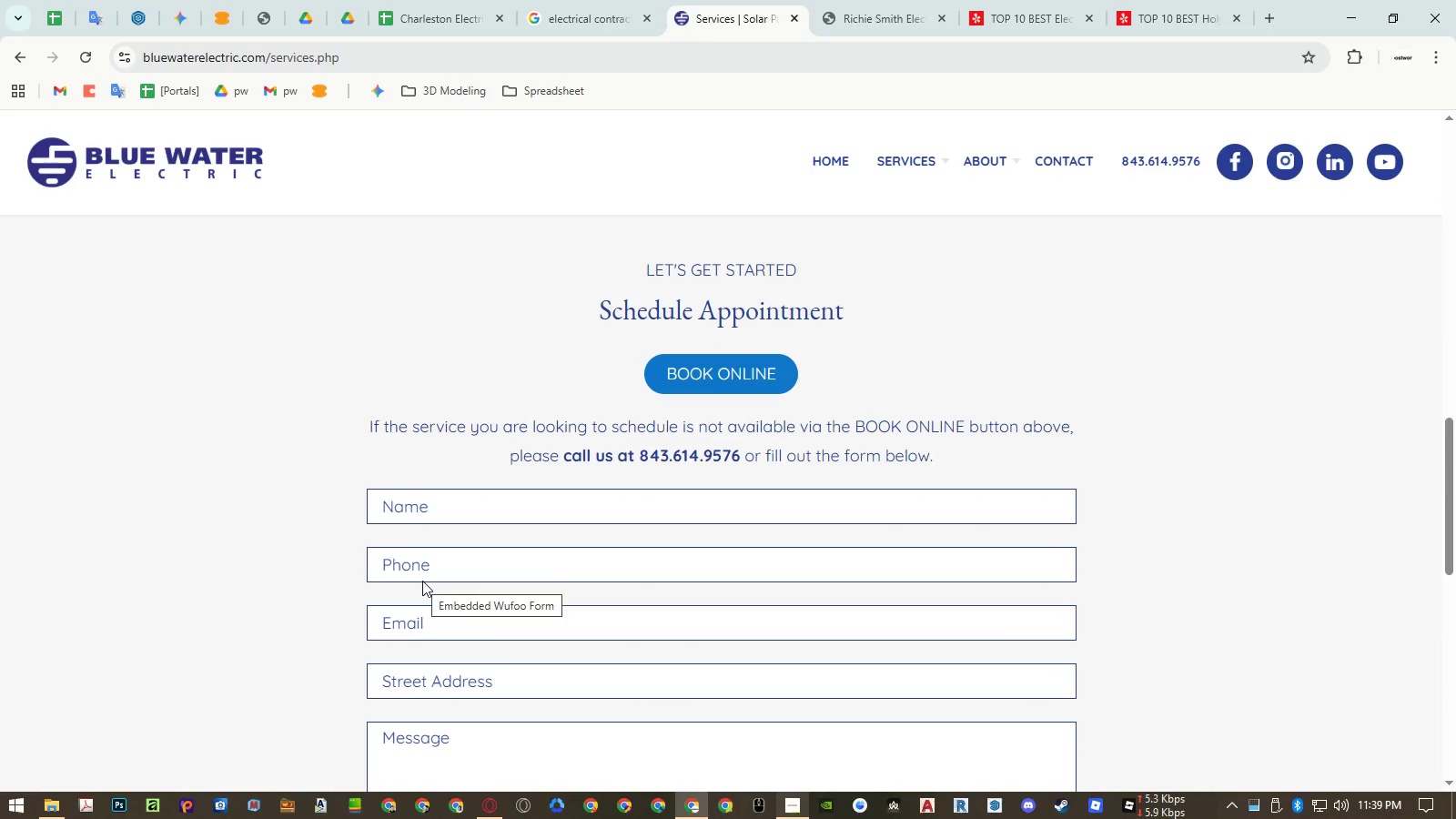 
scroll: coordinate [644, 450], scroll_direction: down, amount: 5.0
 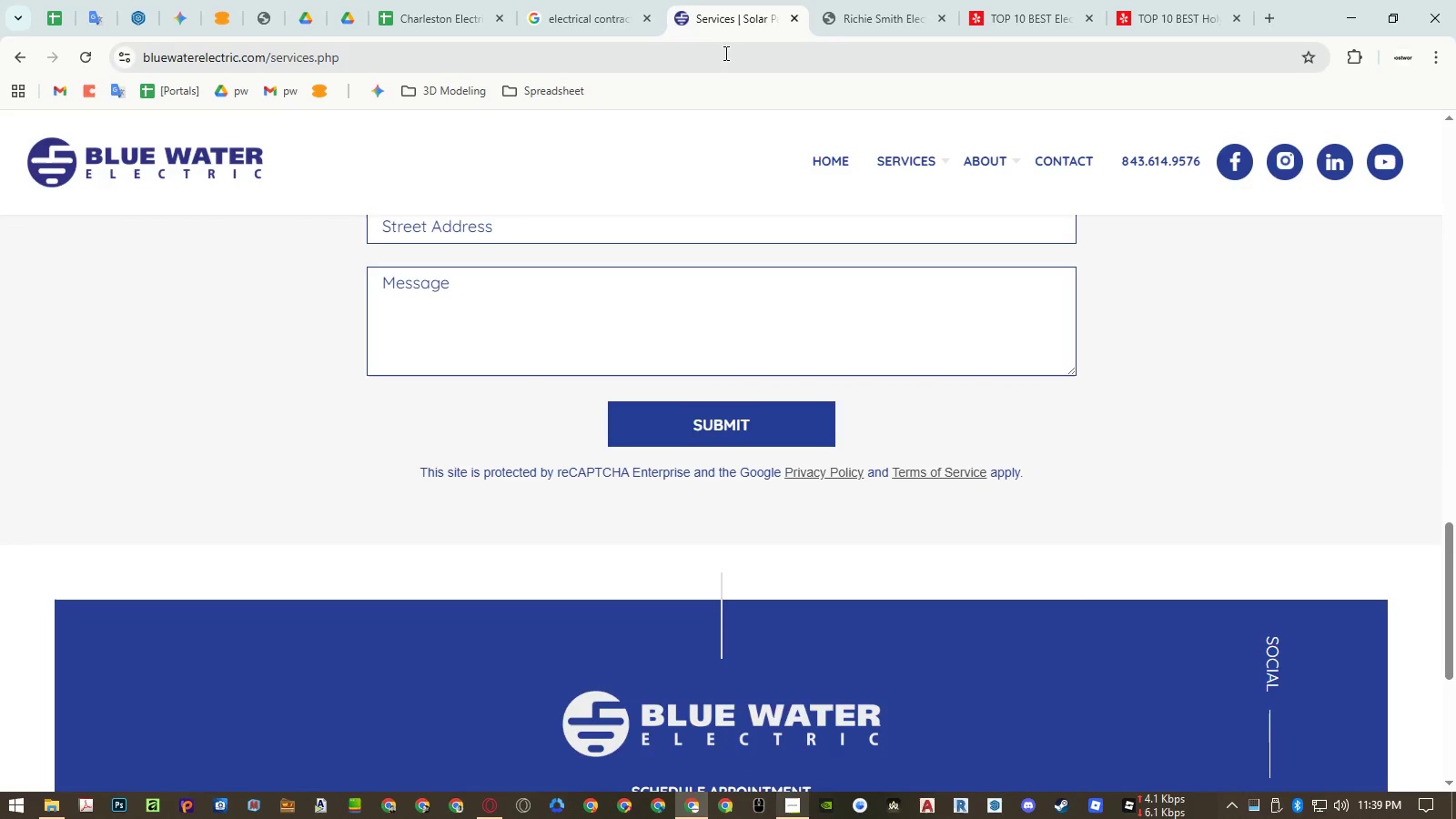 
left_click([609, 20])
 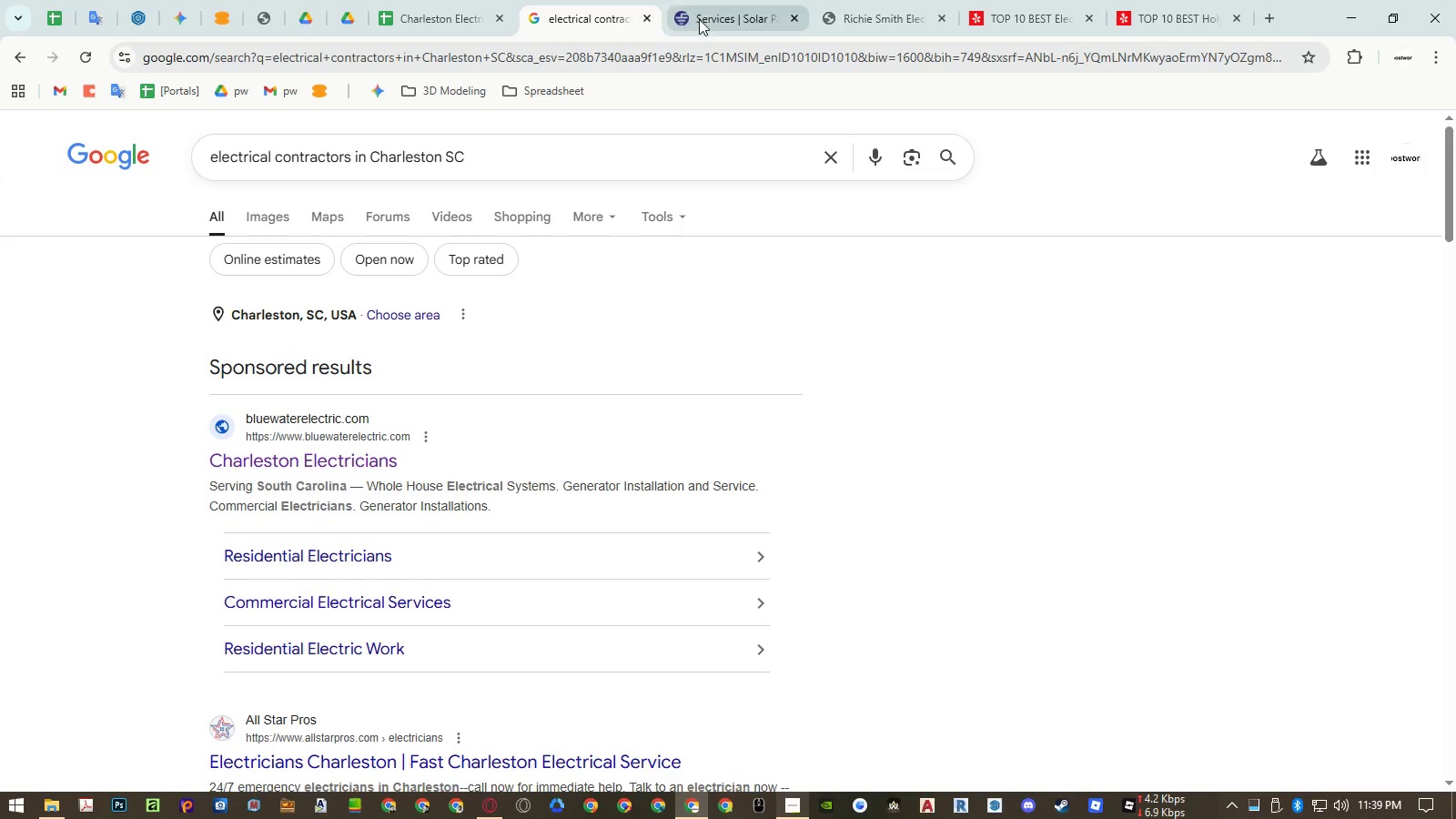 
middle_click([716, 15])
 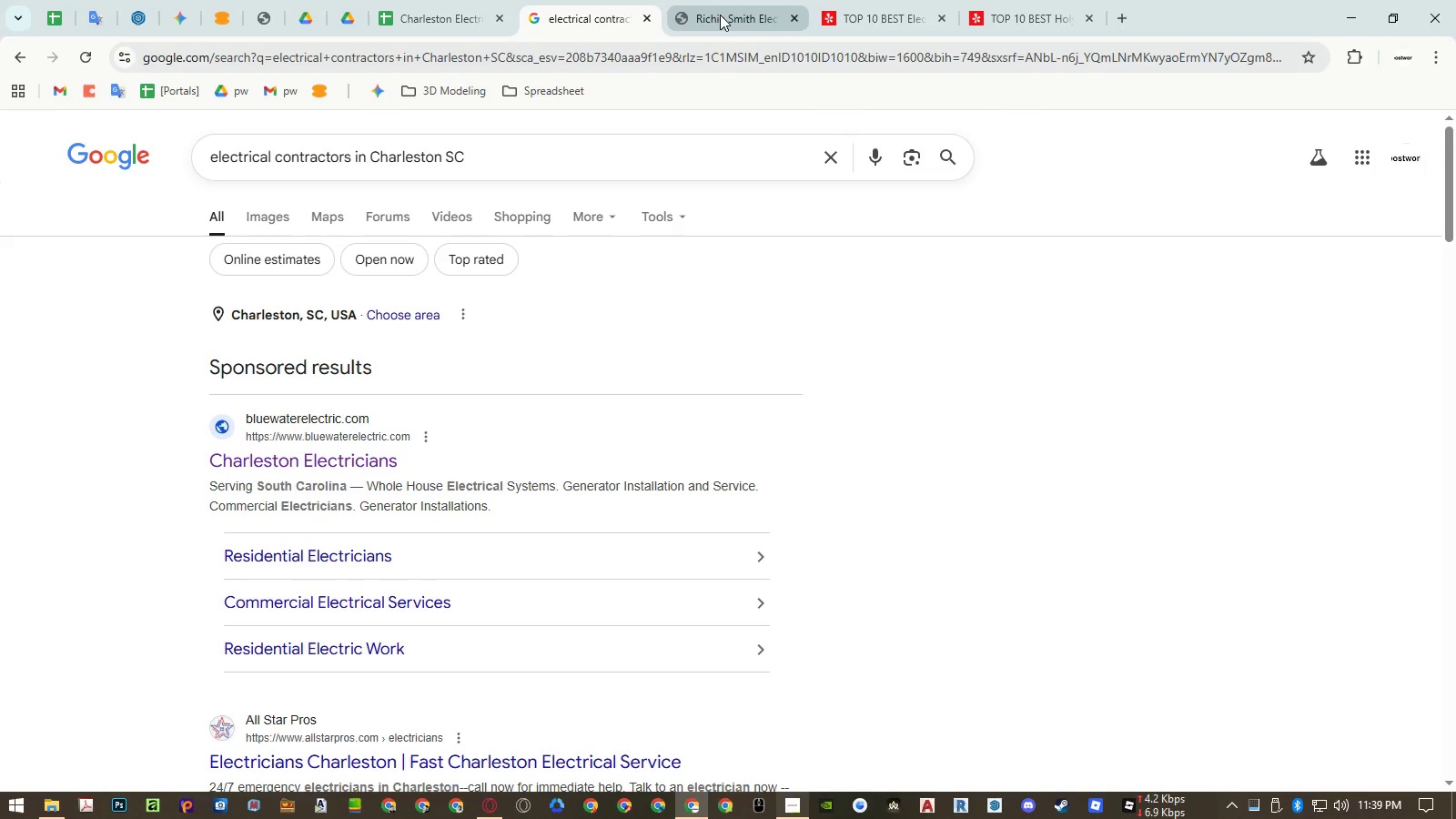 
left_click([720, 15])
 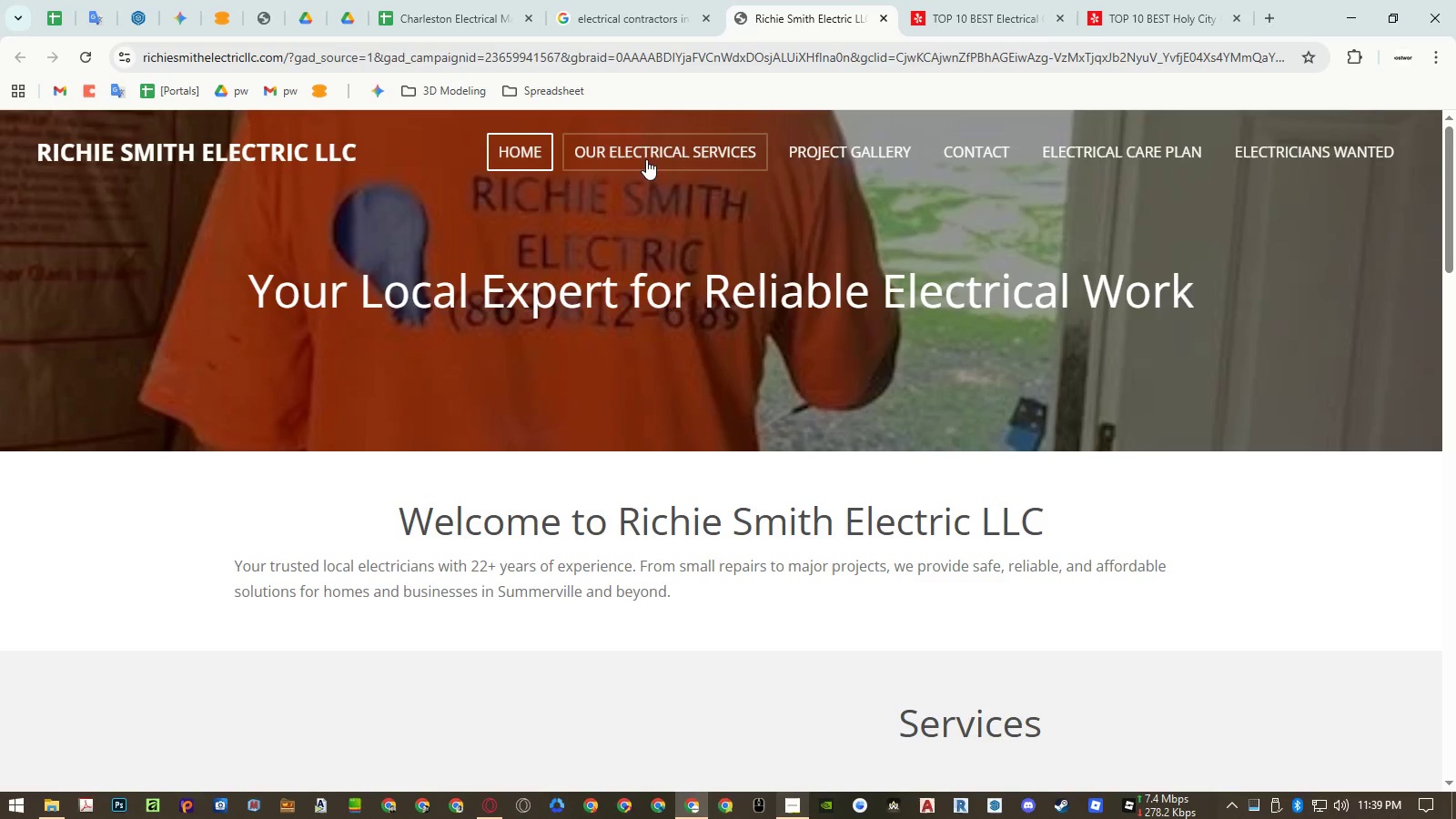 
left_click([646, 151])
 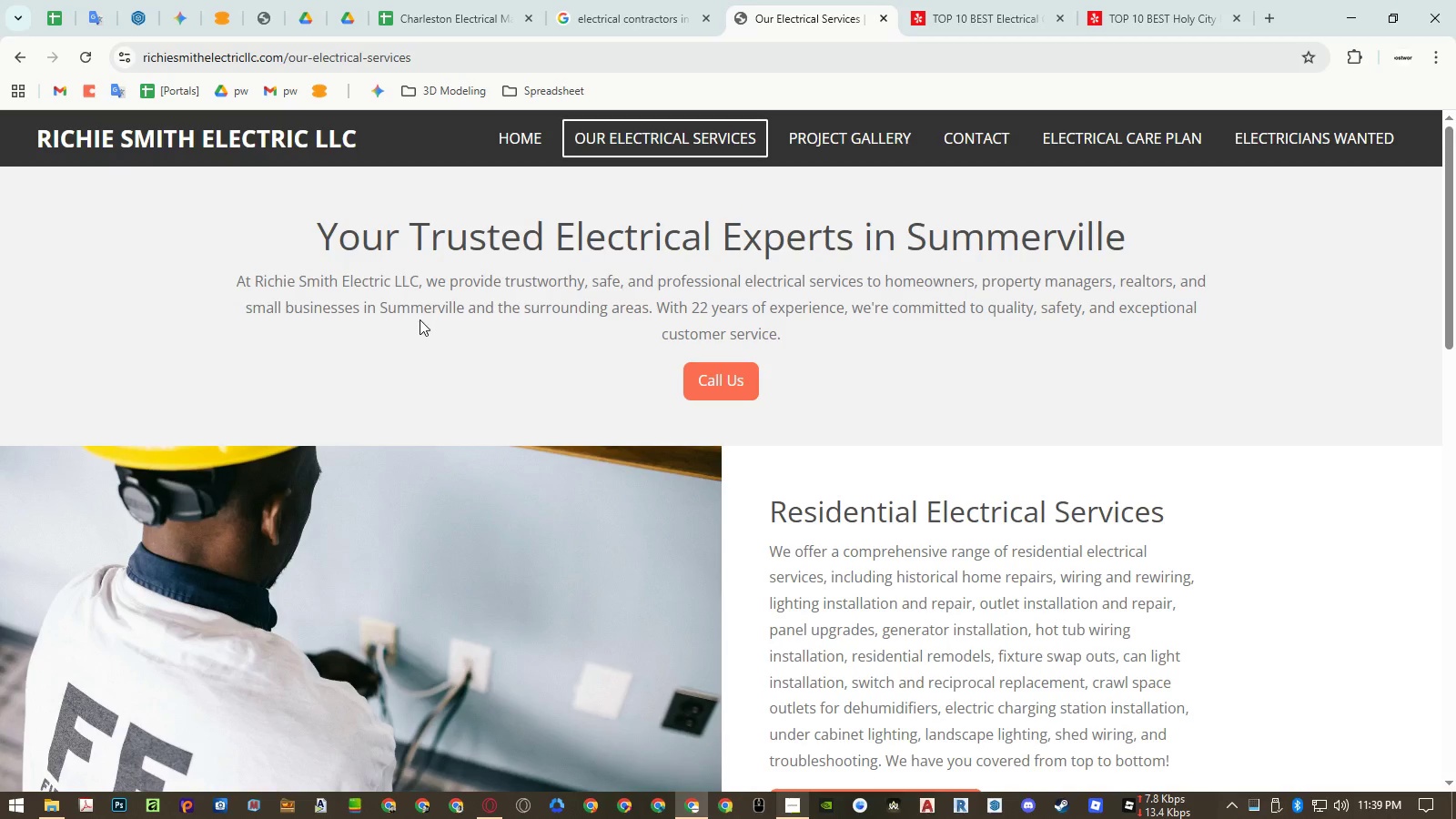 
wait(11.97)
 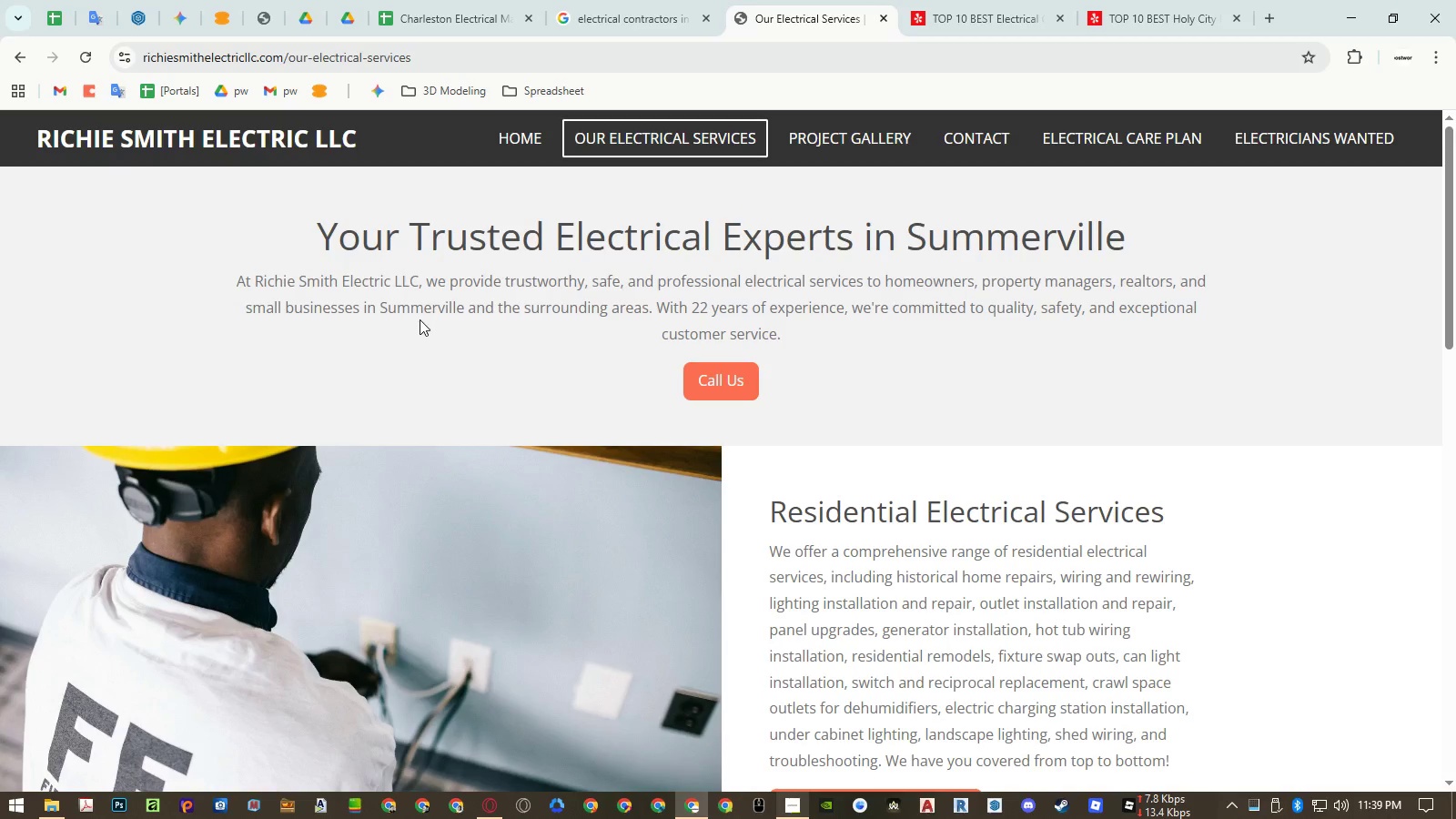 
left_click([744, 398])
 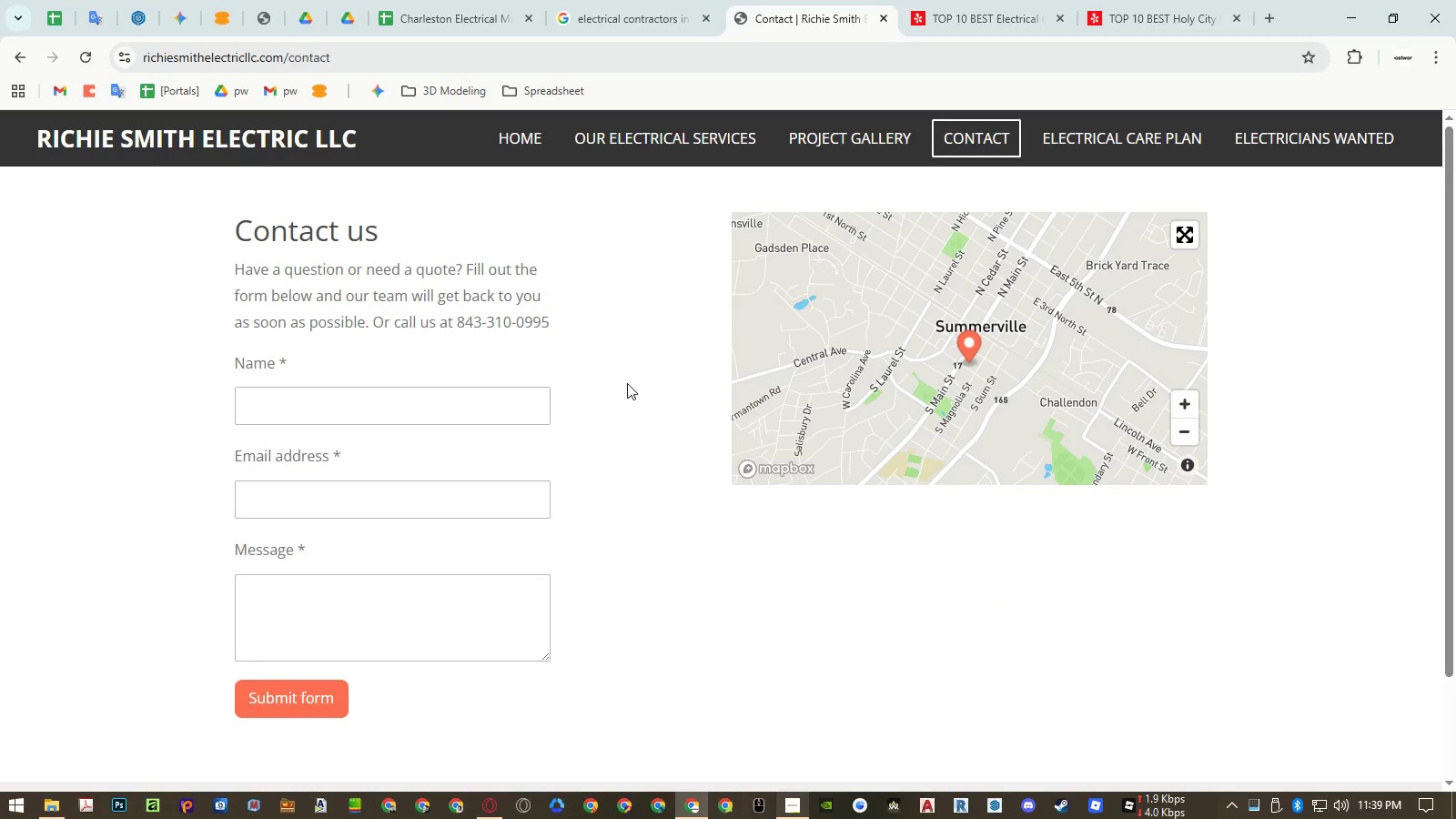 
wait(9.73)
 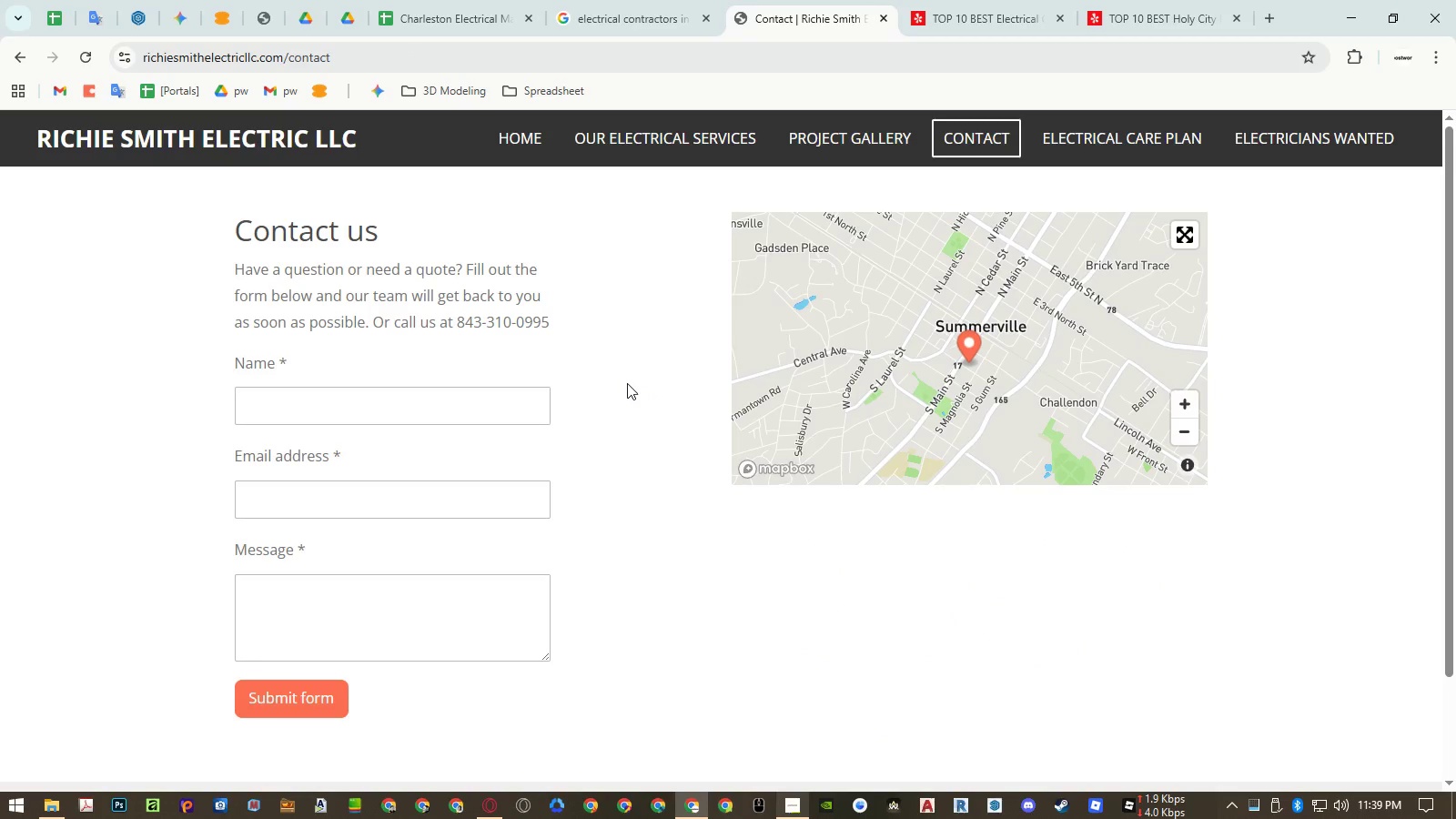 
left_click([594, 298])
 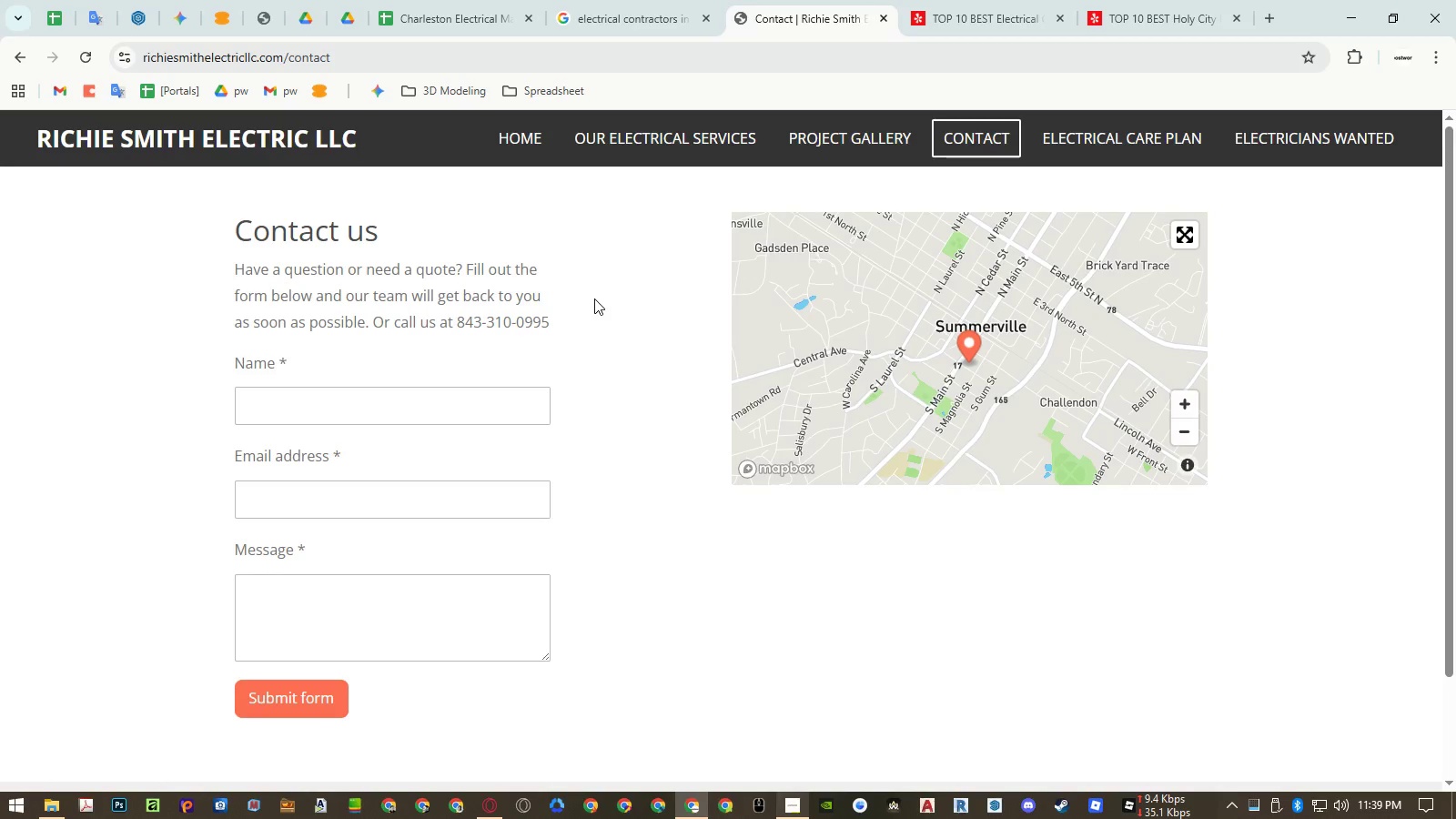 
key(Control+Shift+T)
 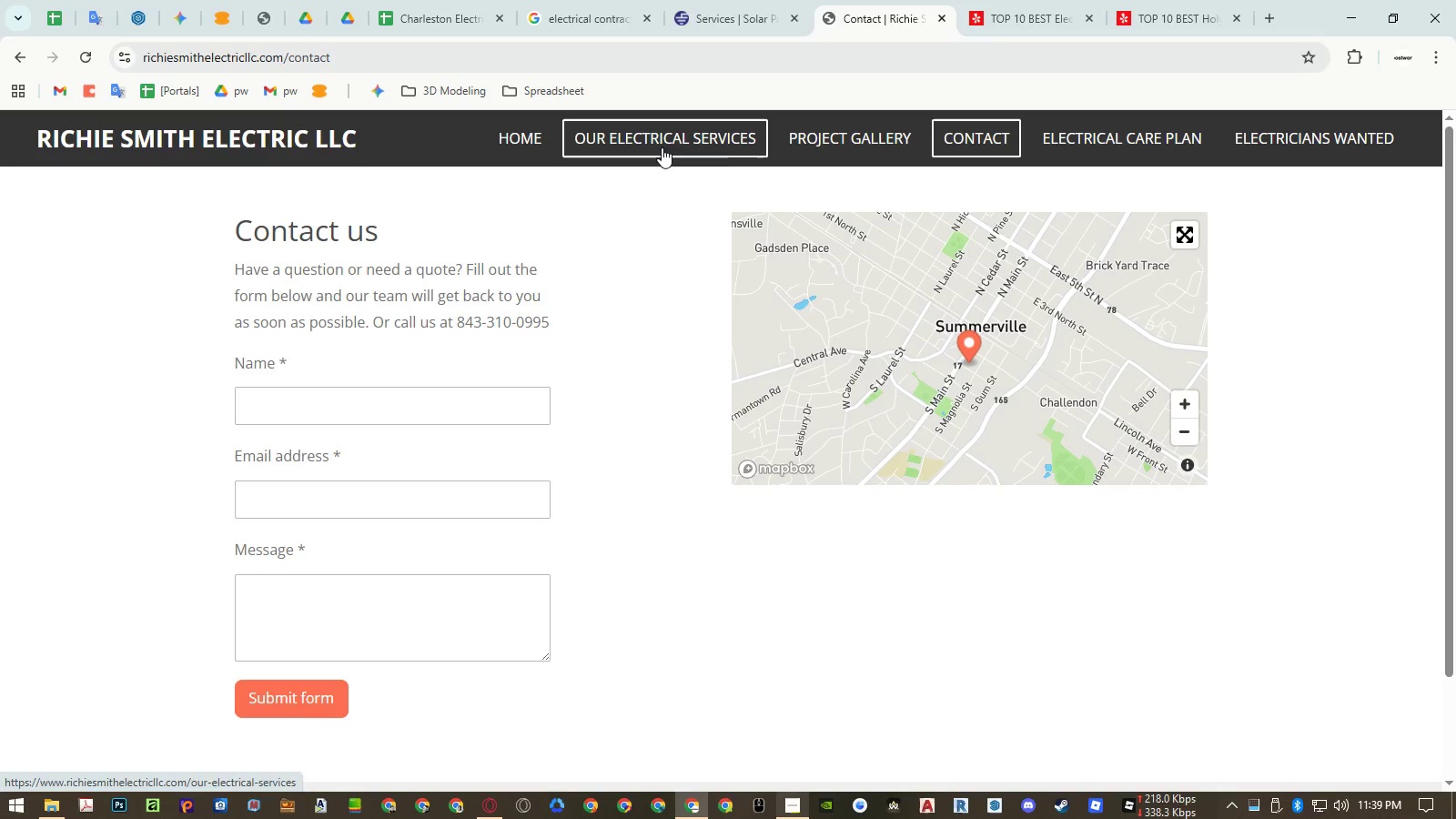 
left_click([830, 141])
 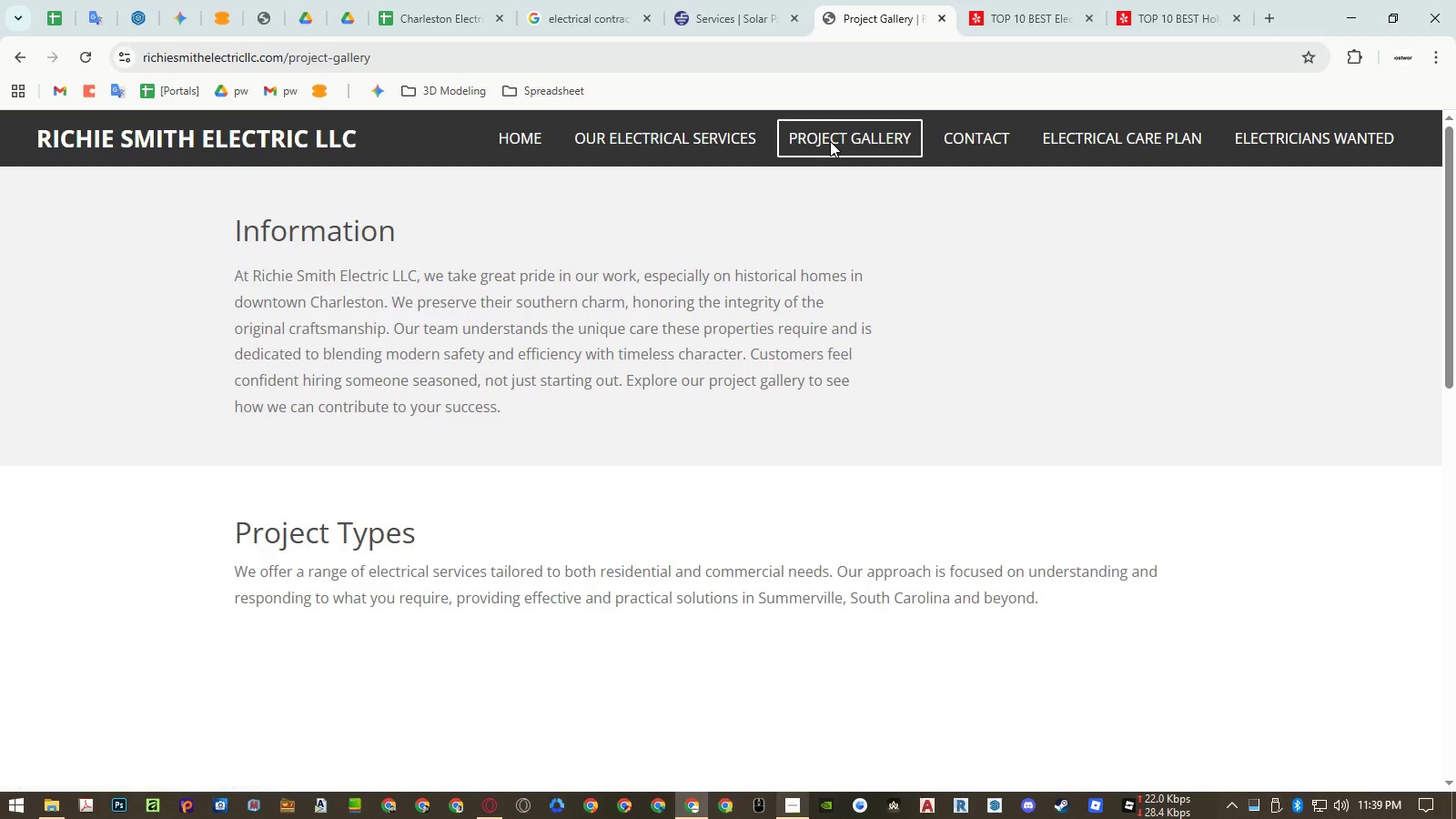 
scroll: coordinate [728, 298], scroll_direction: down, amount: 12.0
 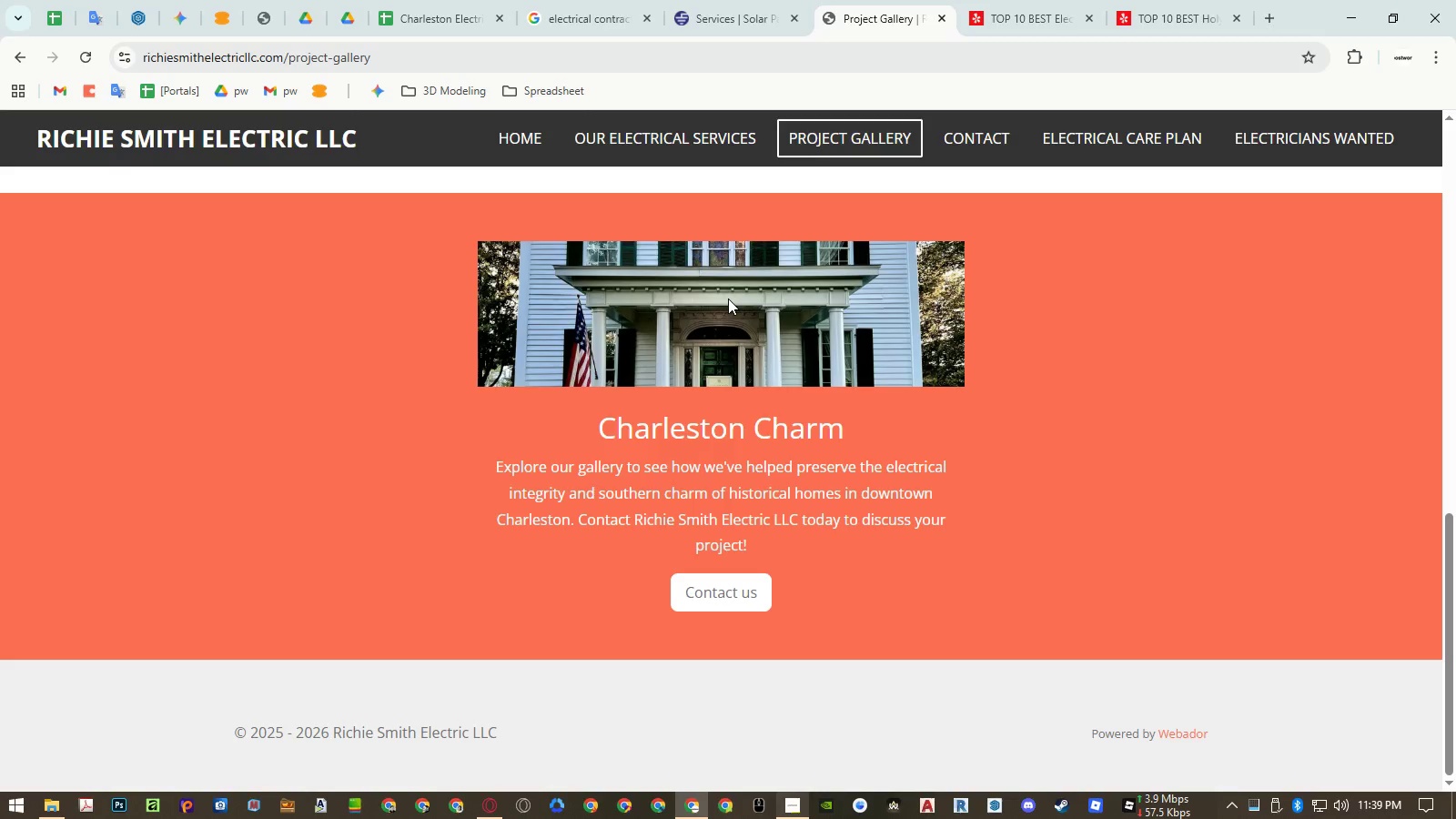 
scroll: coordinate [725, 308], scroll_direction: up, amount: 3.0
 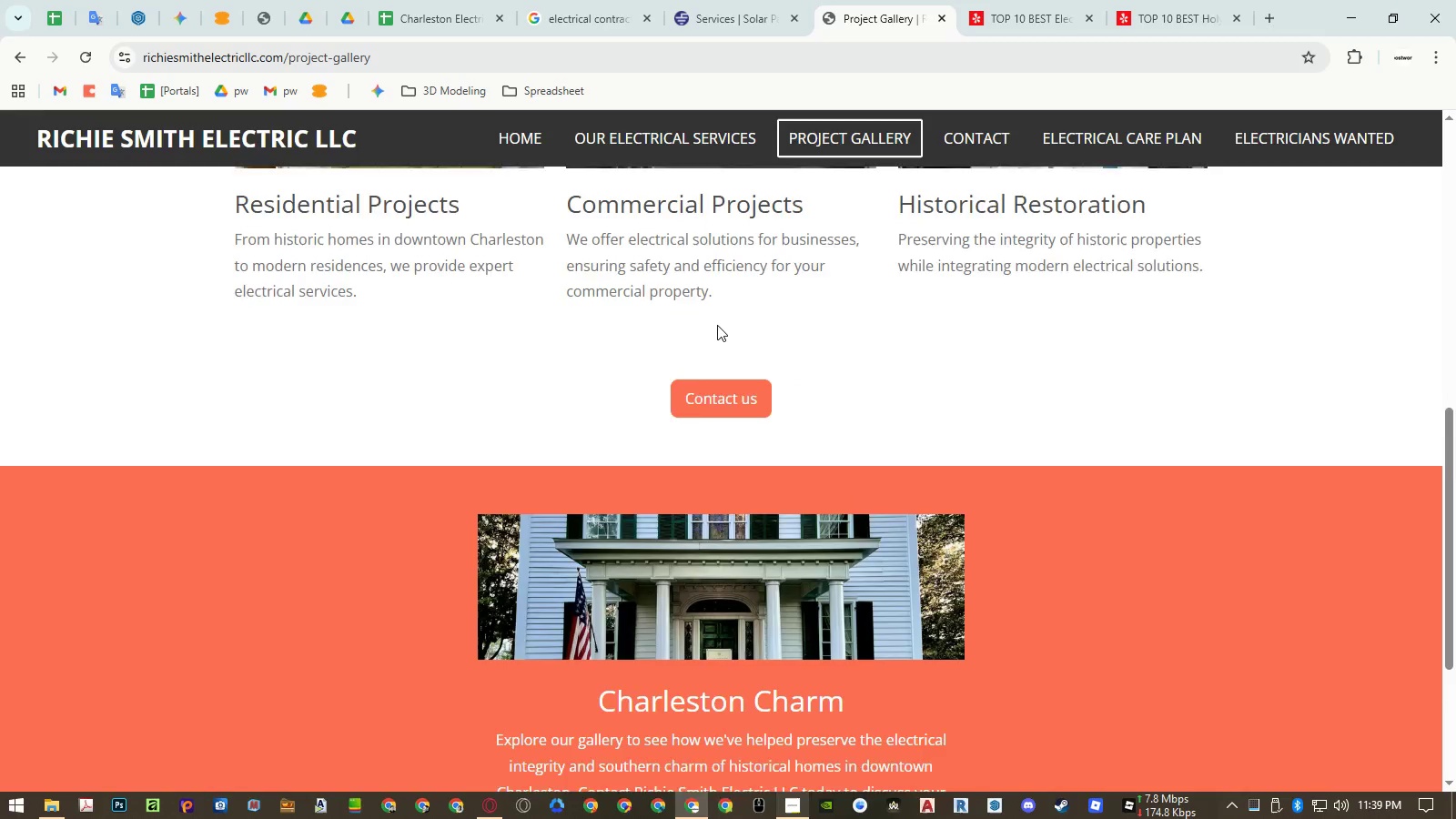 
left_click([526, 143])
 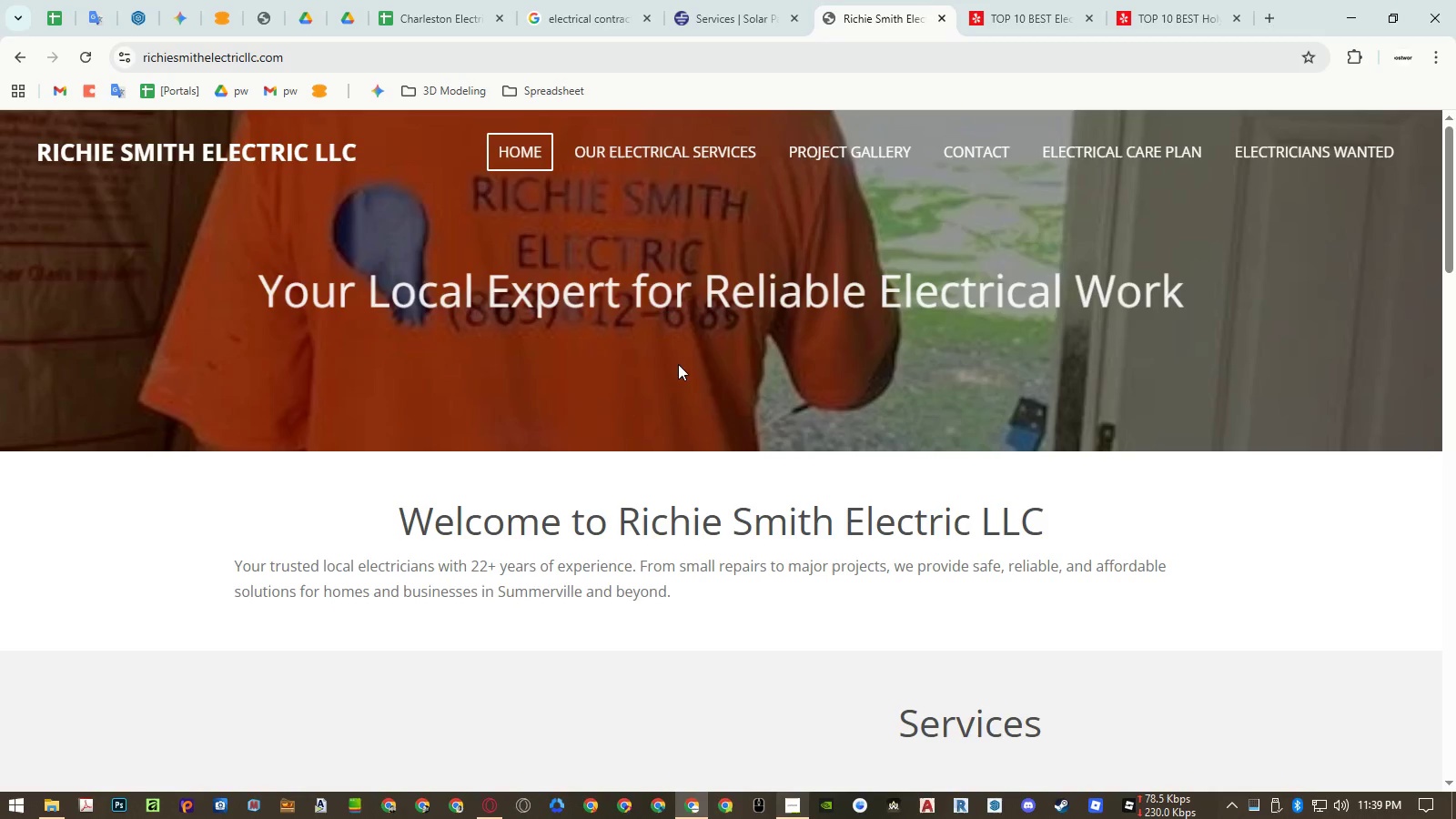 
scroll: coordinate [693, 281], scroll_direction: up, amount: 13.0
 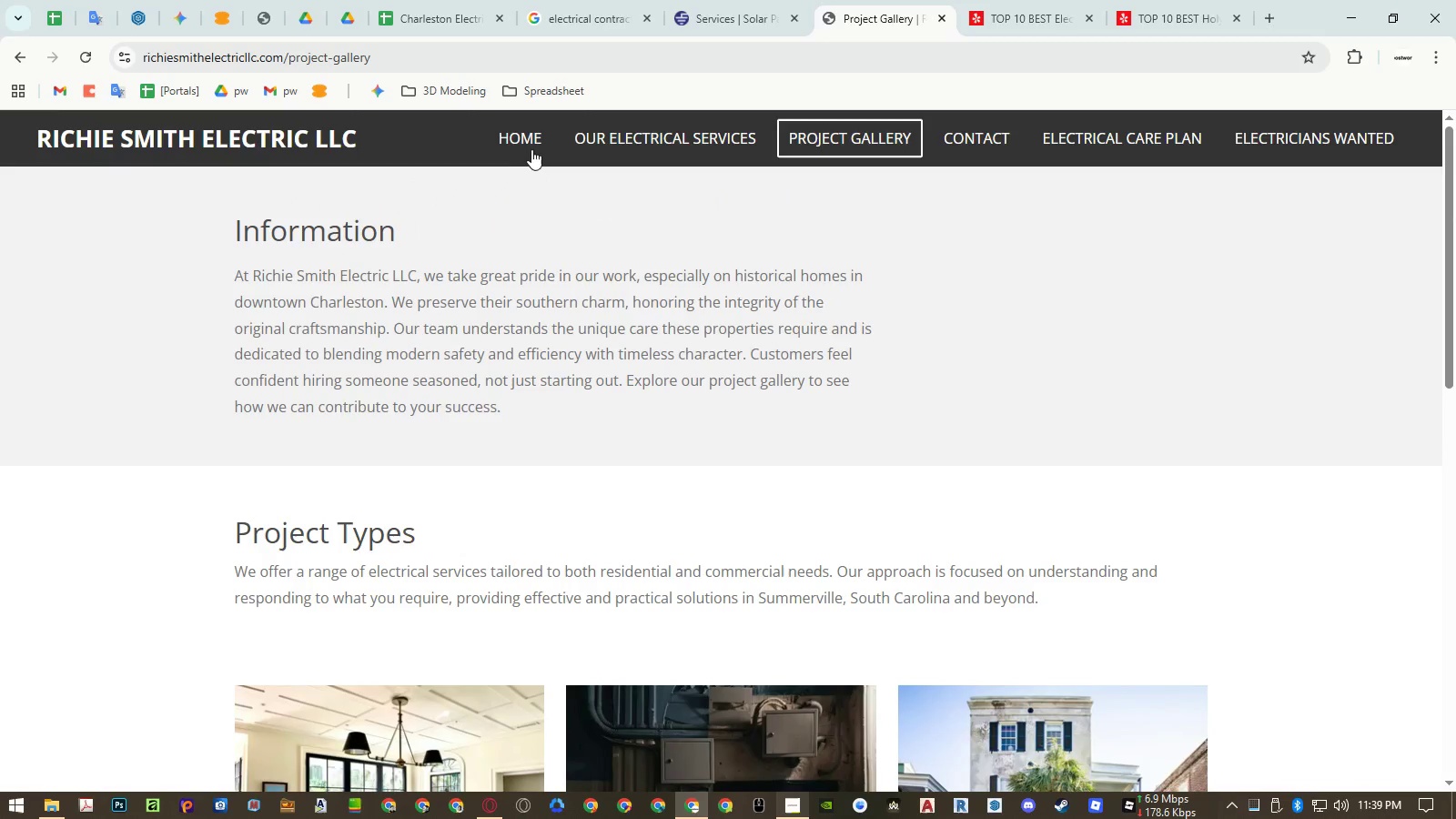 
scroll: coordinate [946, 411], scroll_direction: down, amount: 21.0
 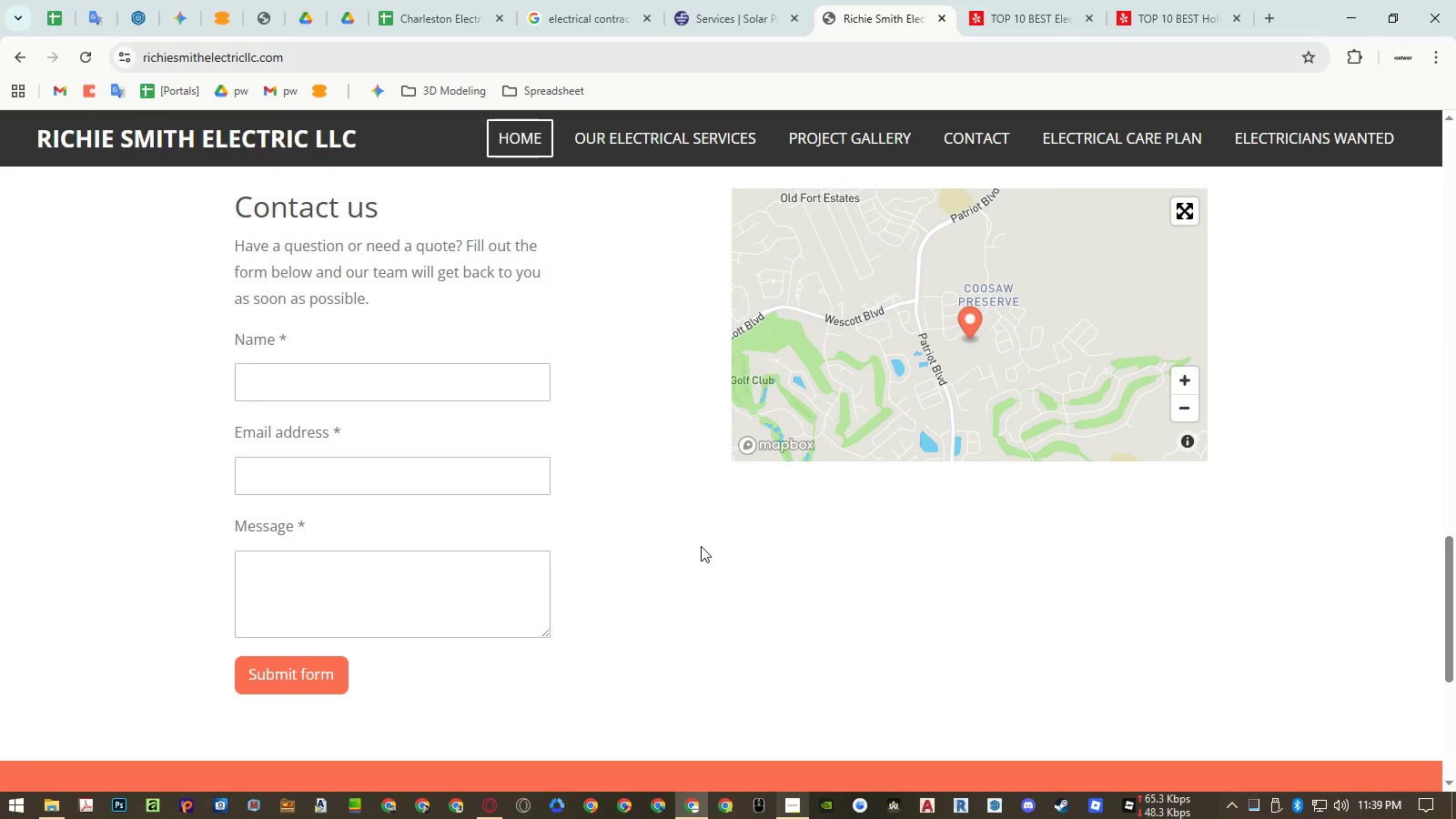 
wait(8.3)
 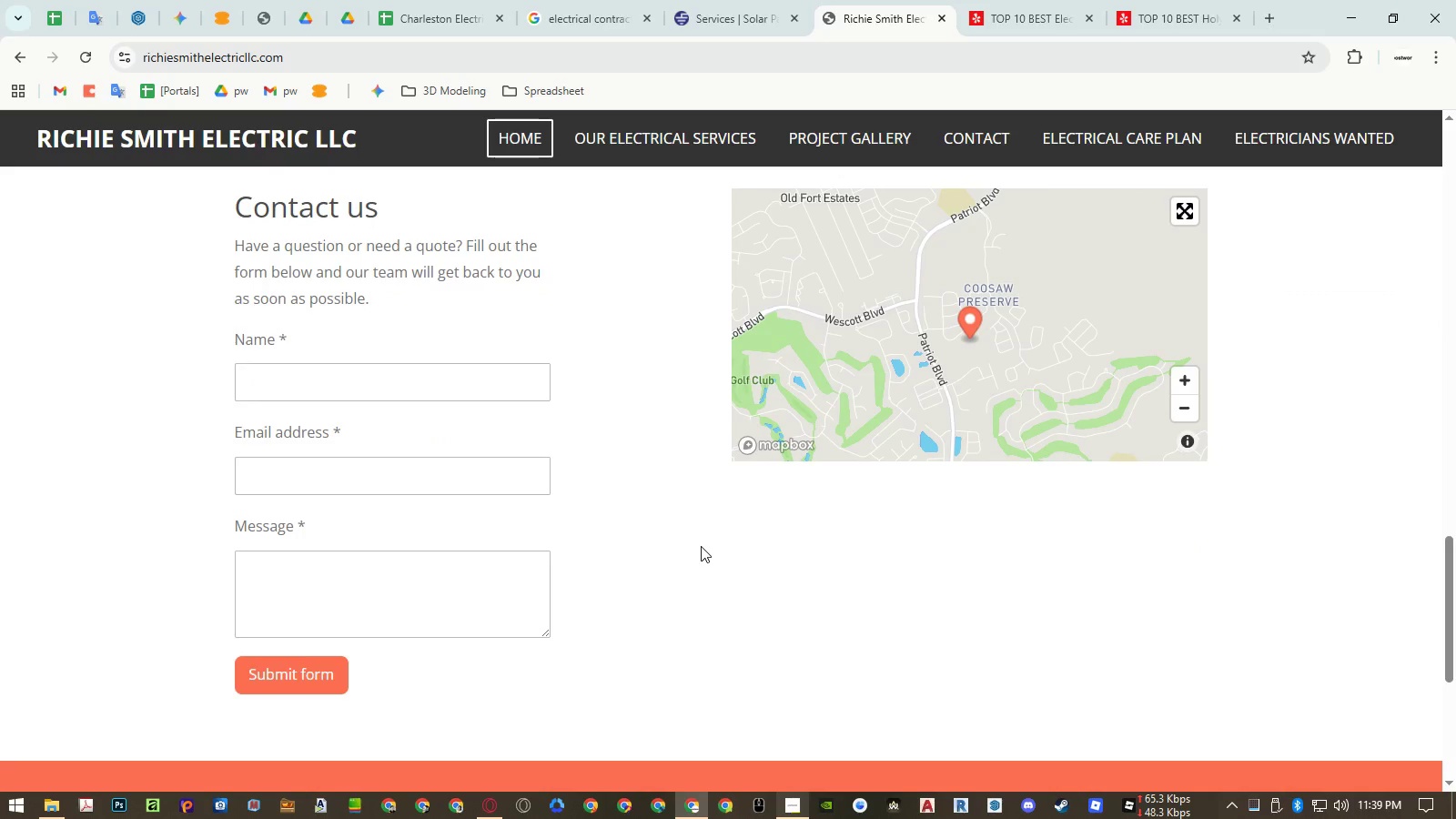 
scroll: coordinate [364, 244], scroll_direction: up, amount: 15.0
 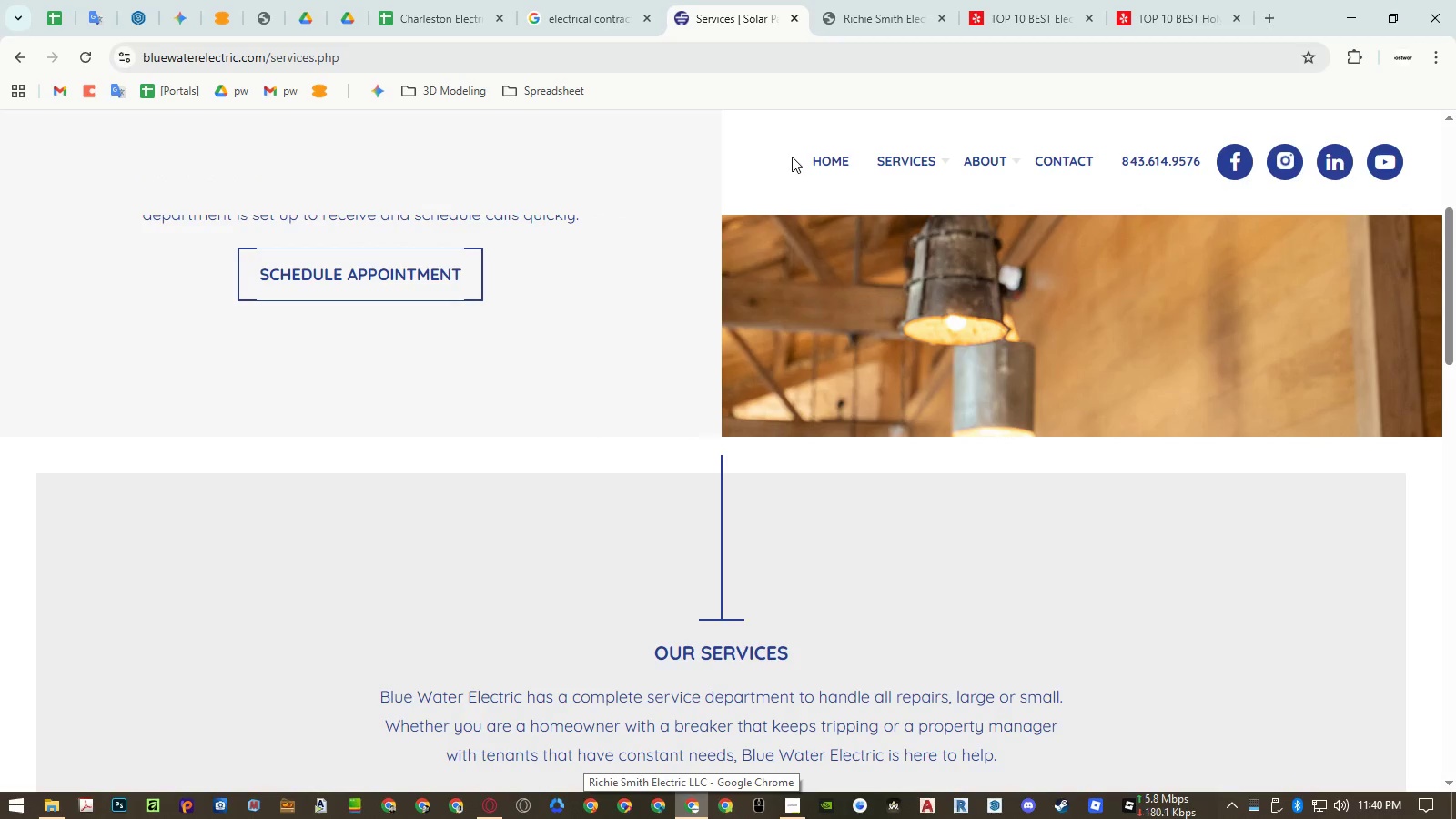 
scroll: coordinate [749, 261], scroll_direction: down, amount: 7.0
 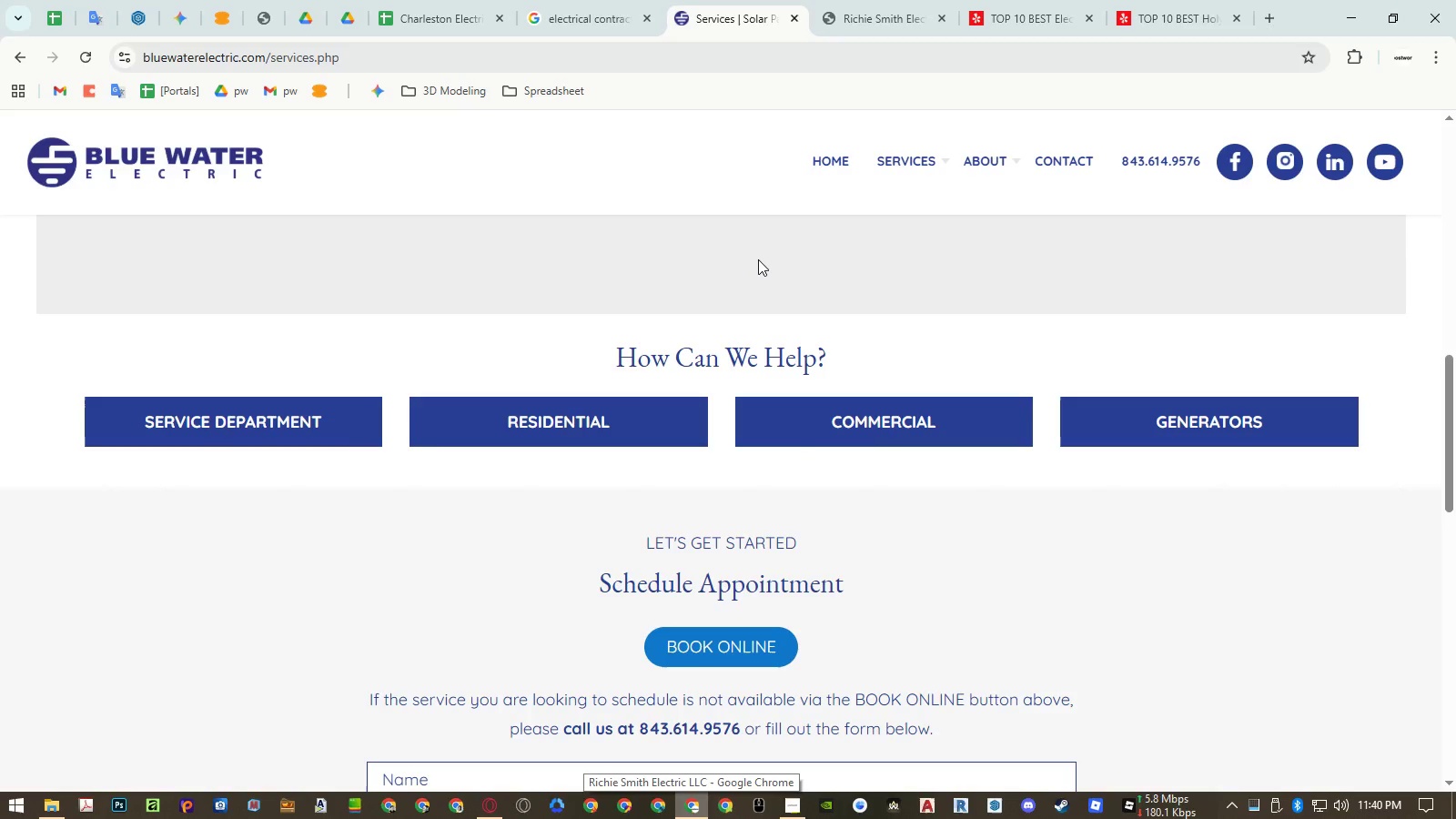 
scroll: coordinate [658, 289], scroll_direction: up, amount: 14.0
 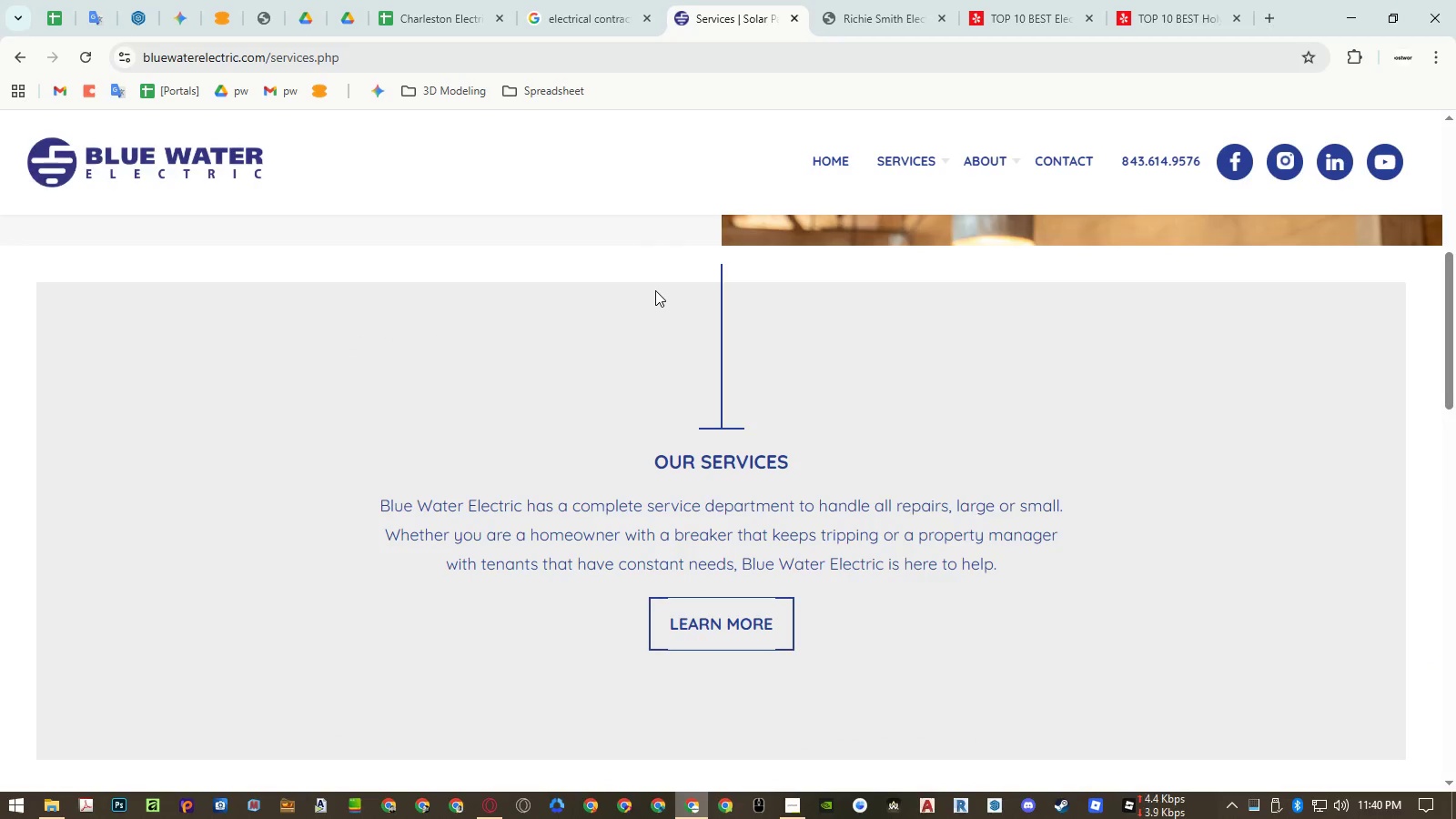 
scroll: coordinate [659, 291], scroll_direction: down, amount: 5.0
 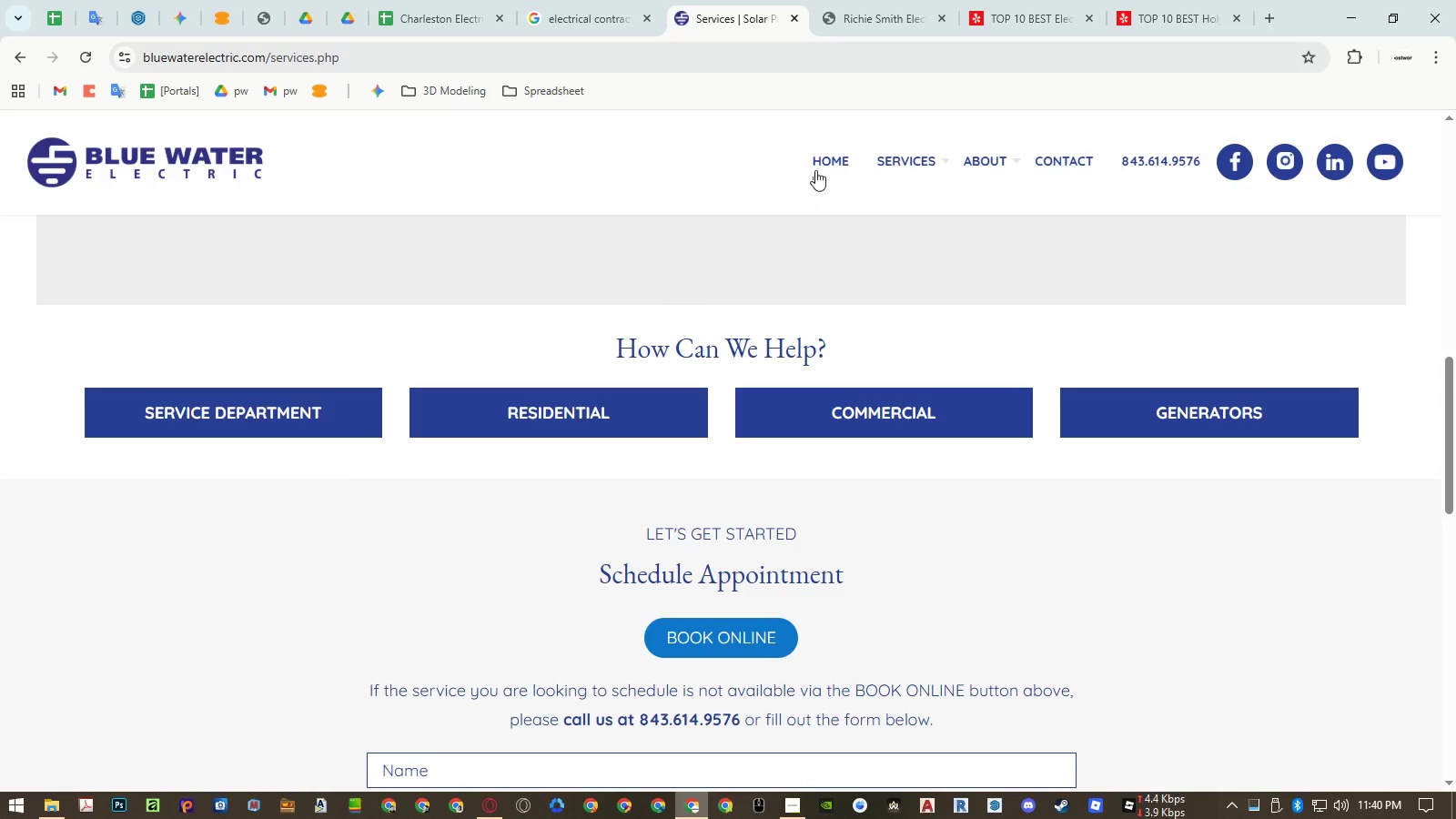 
left_click([821, 159])
 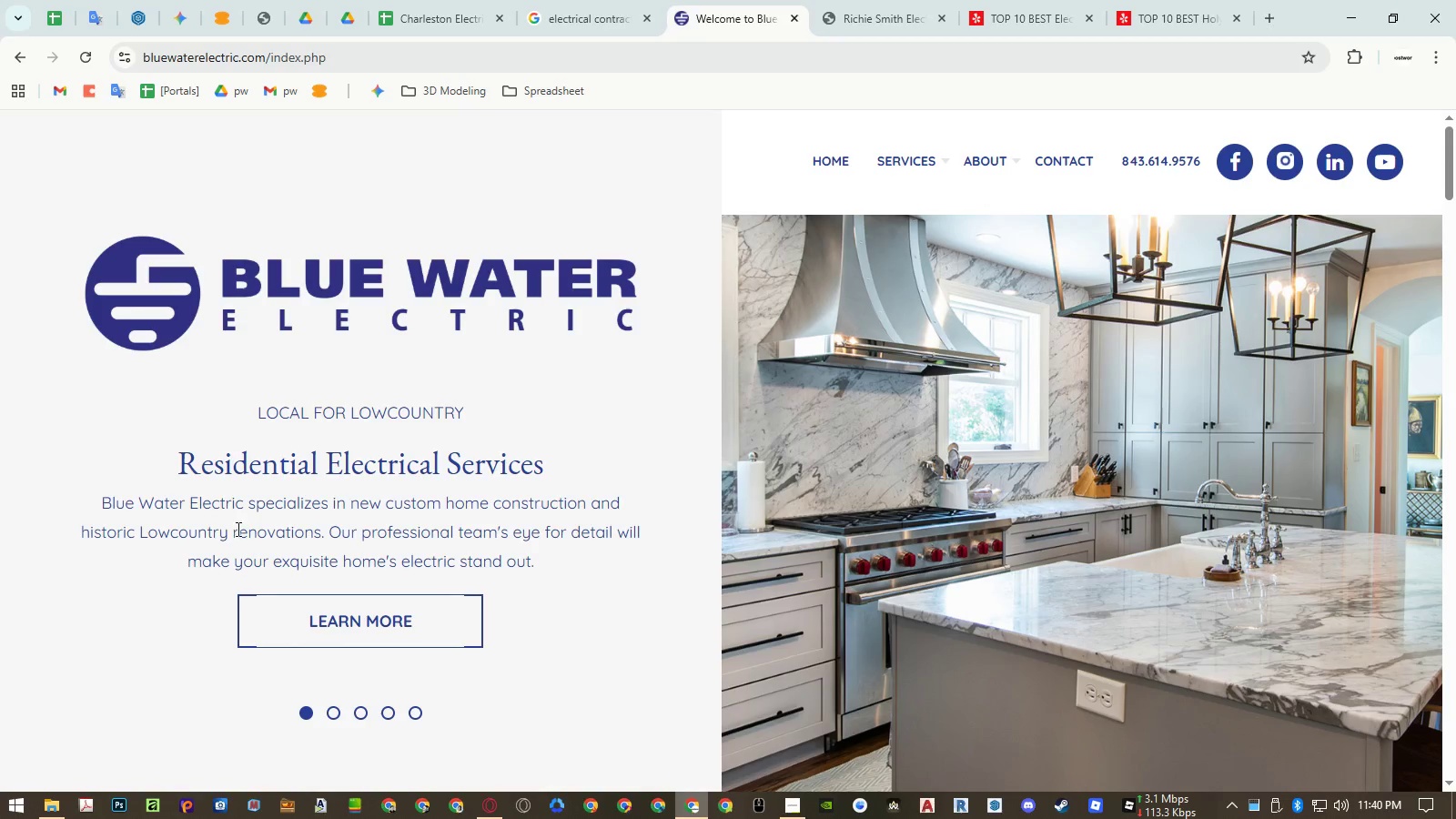 
wait(5.83)
 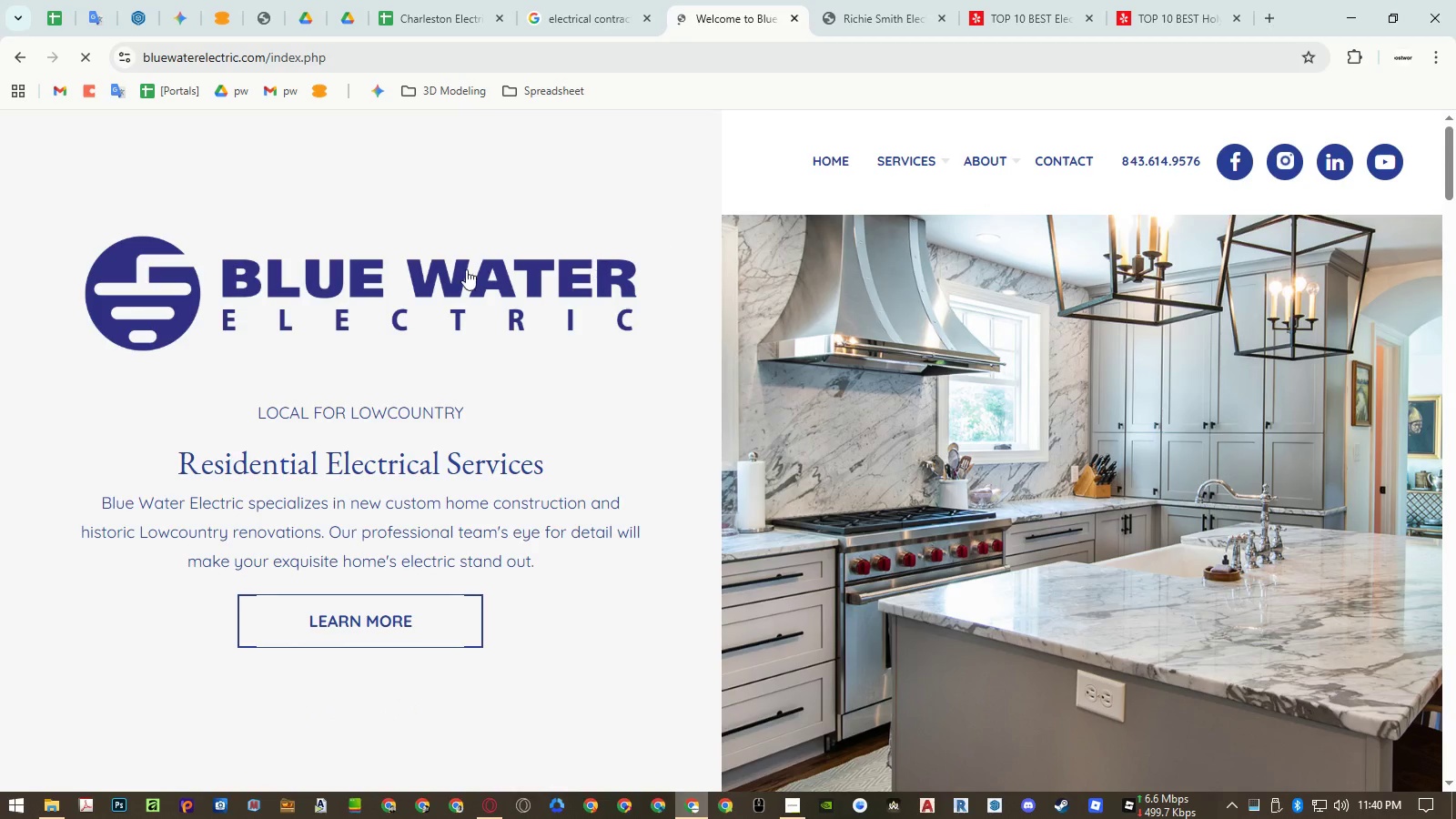 
left_click([113, 504])
 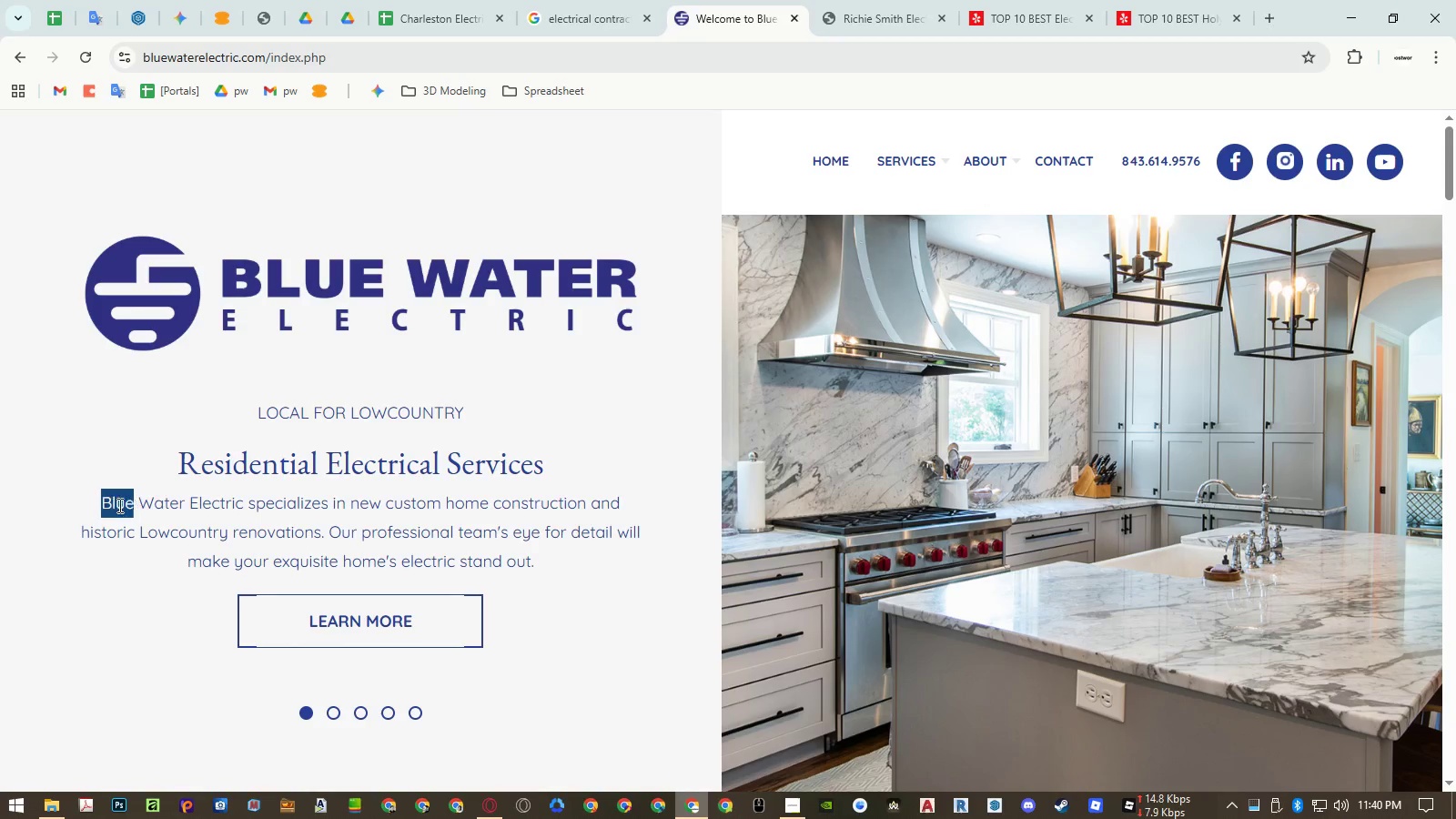 
left_click_drag(start_coordinate=[113, 504], to_coordinate=[200, 506])
 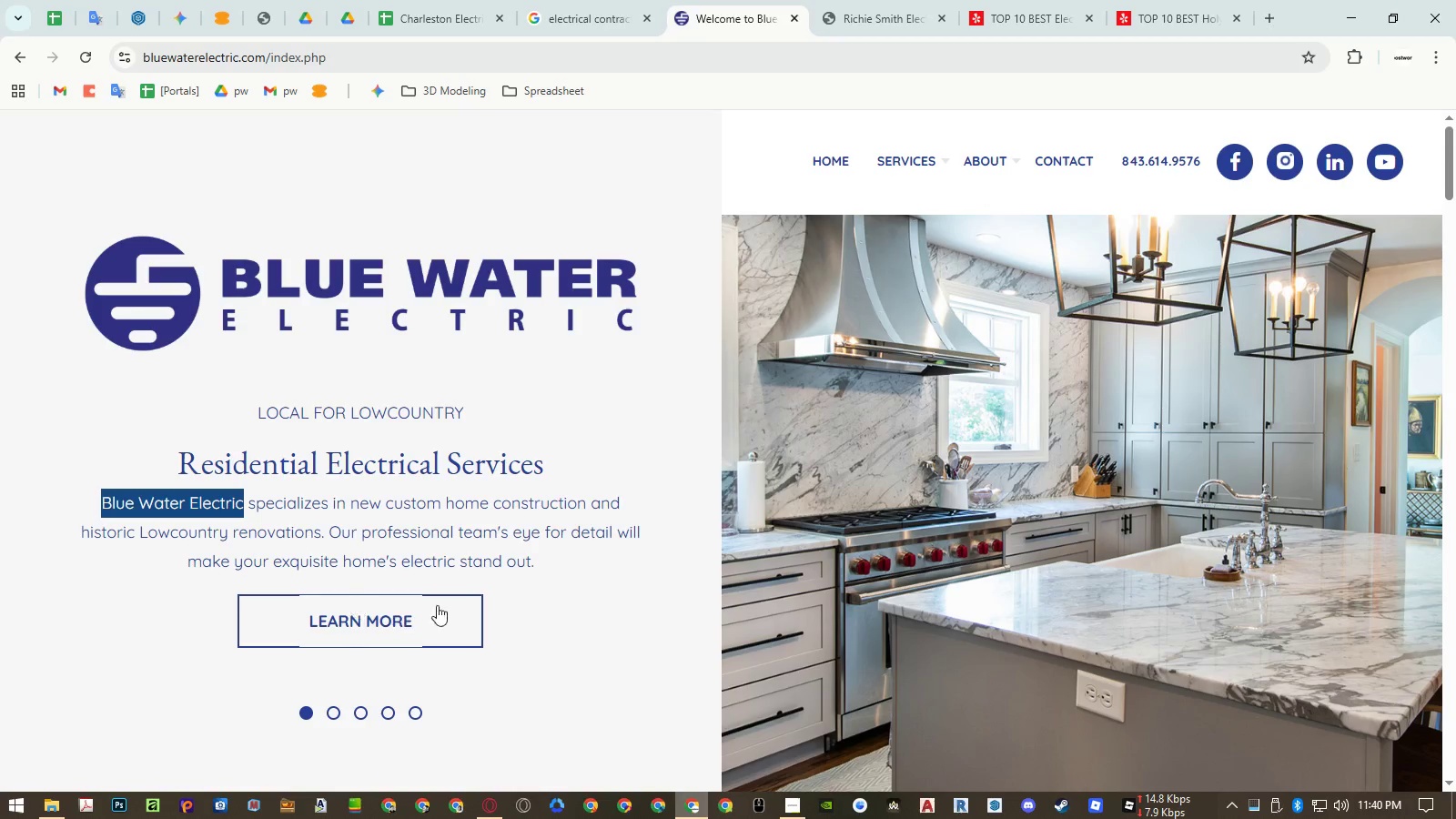 
key(Control+ControlLeft)
 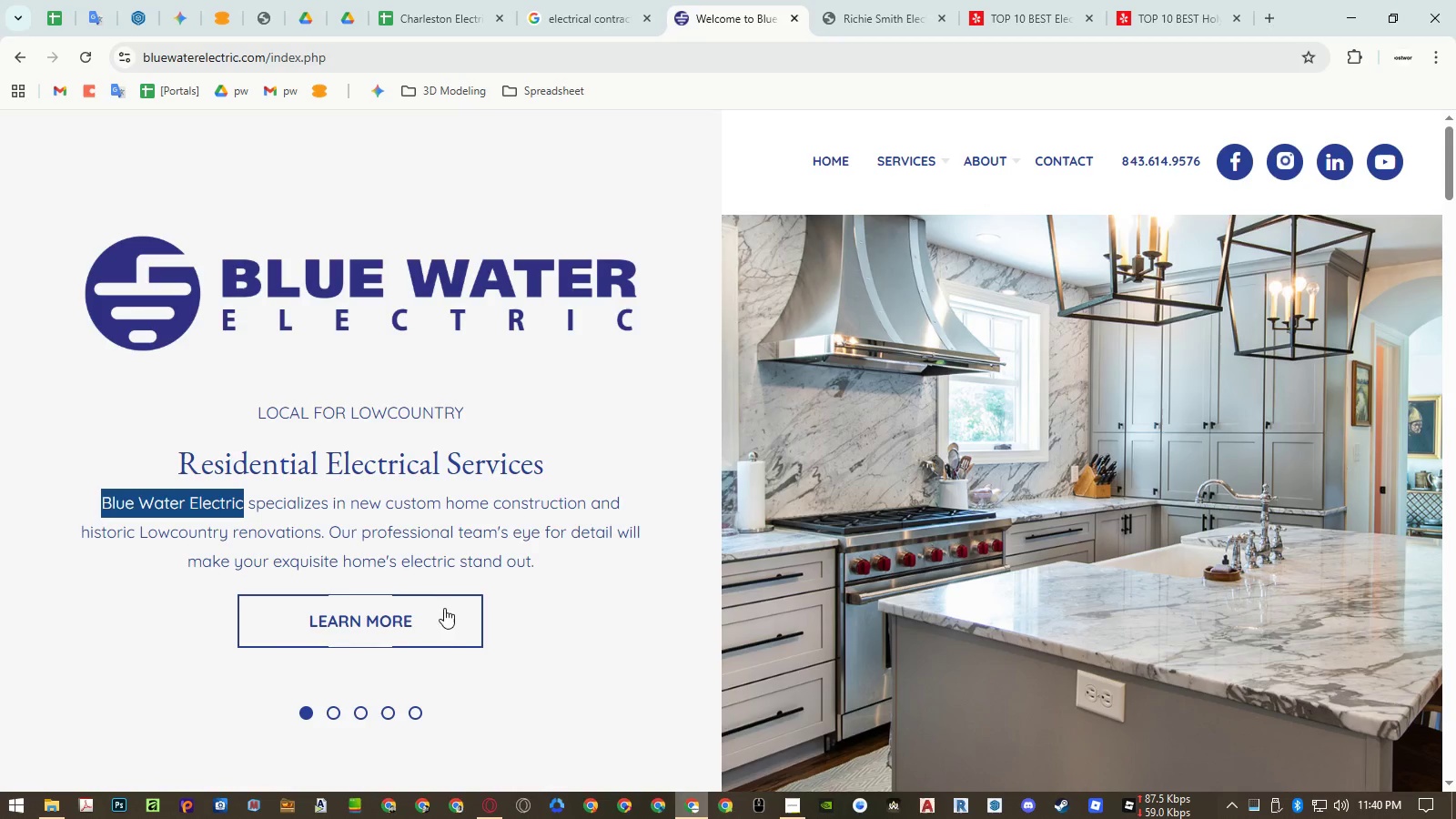 
key(Control+C)
 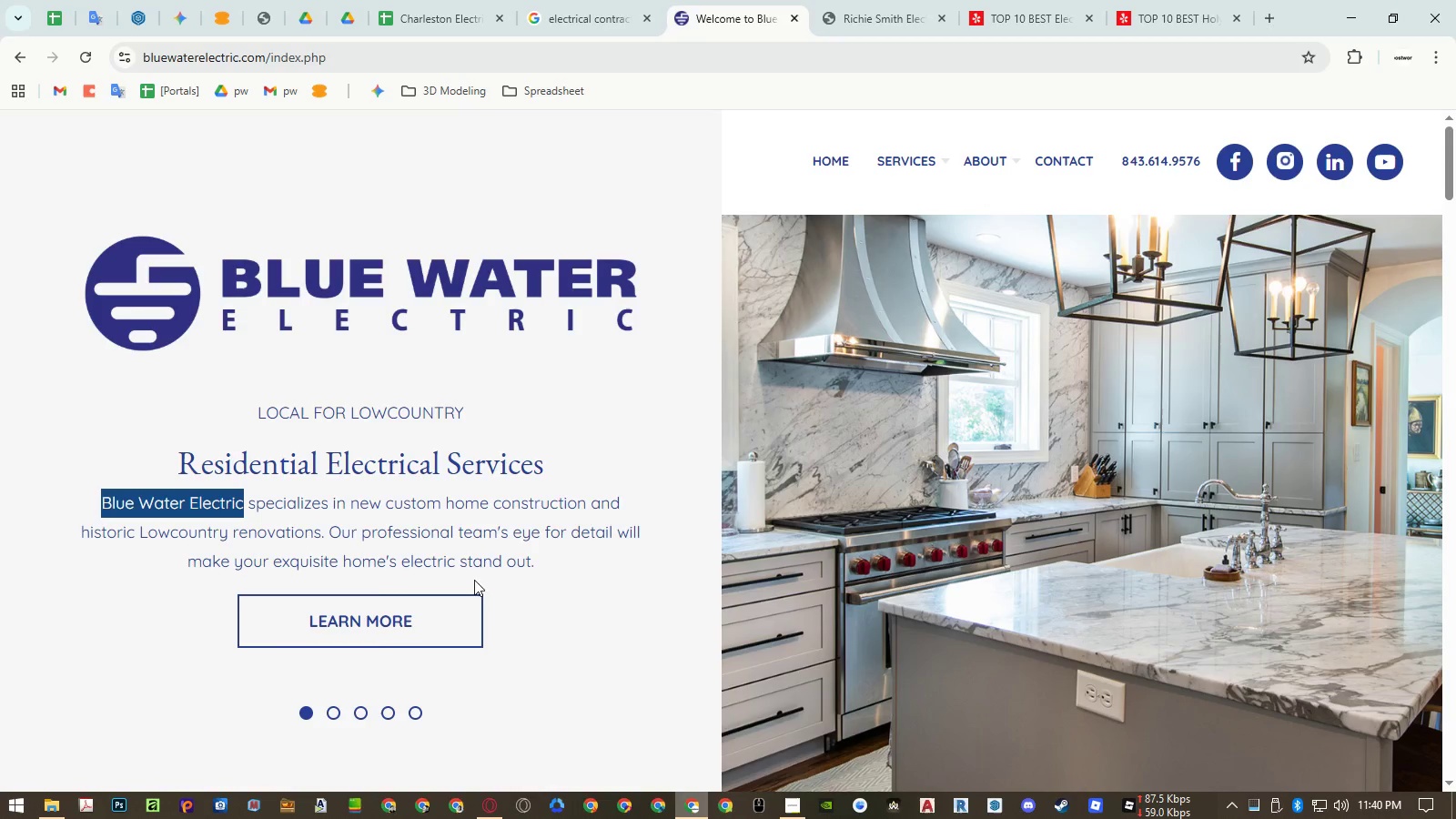 
key(Control+ControlLeft)
 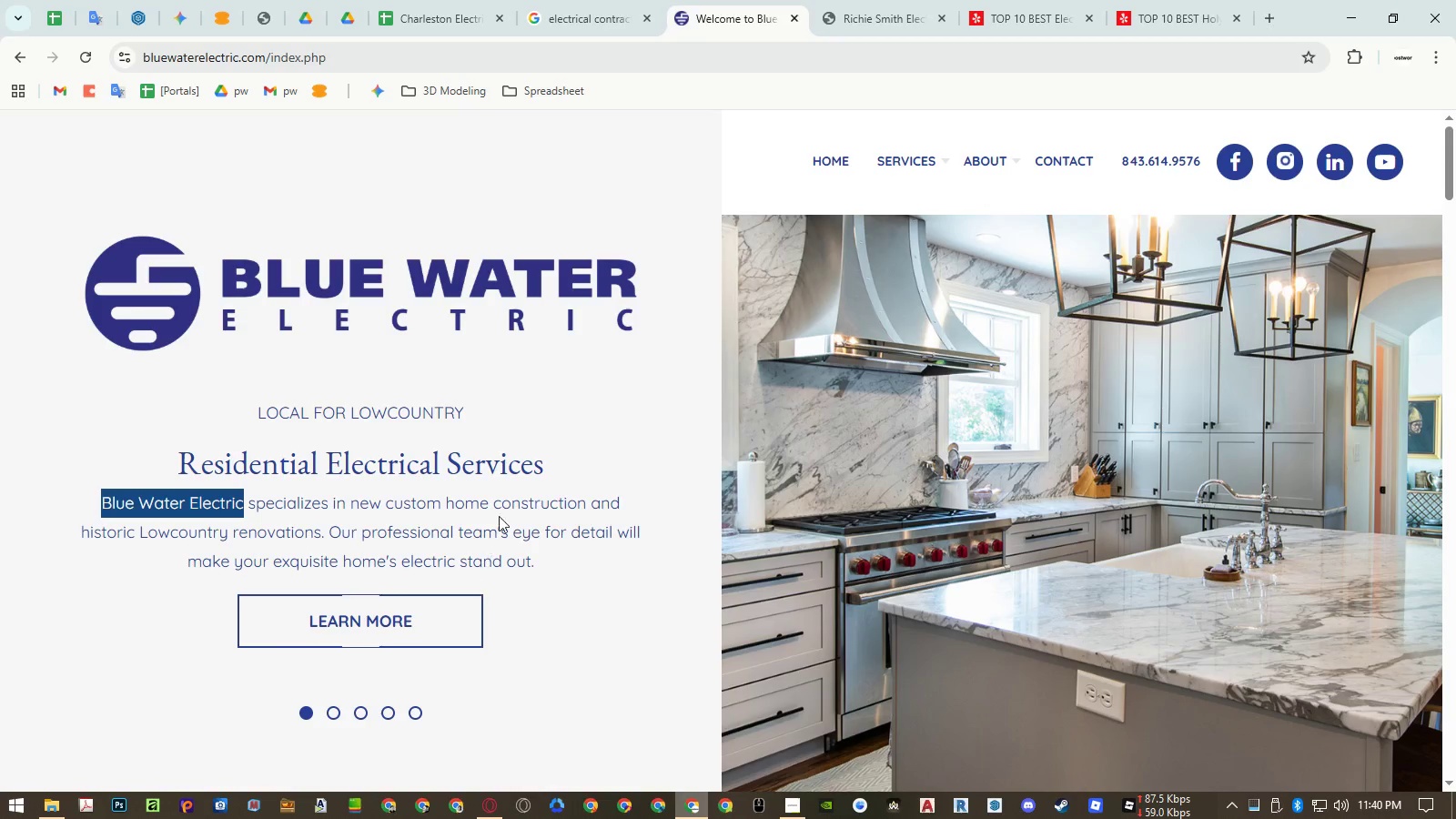 
key(Control+C)
 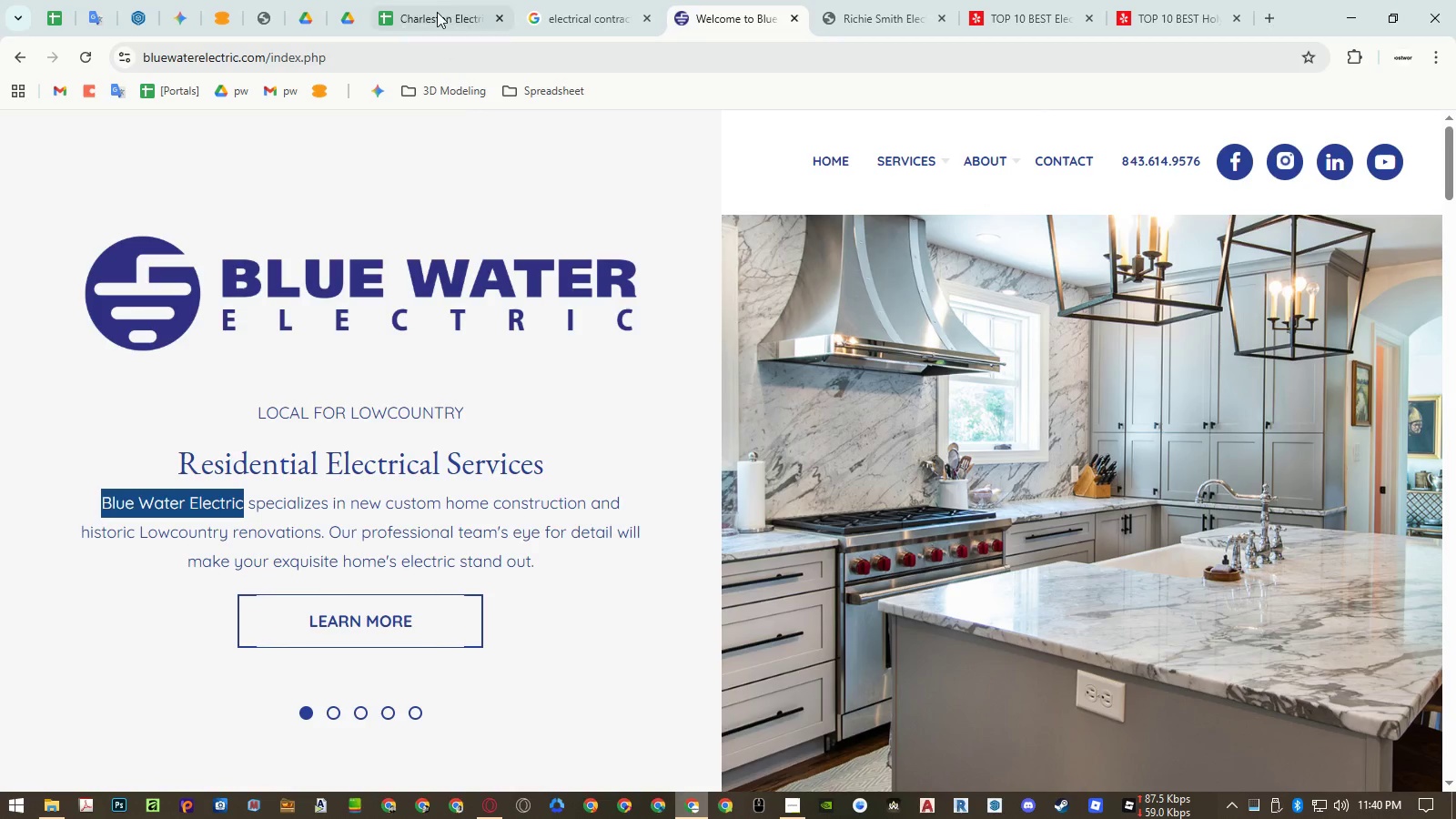 
left_click([437, 12])
 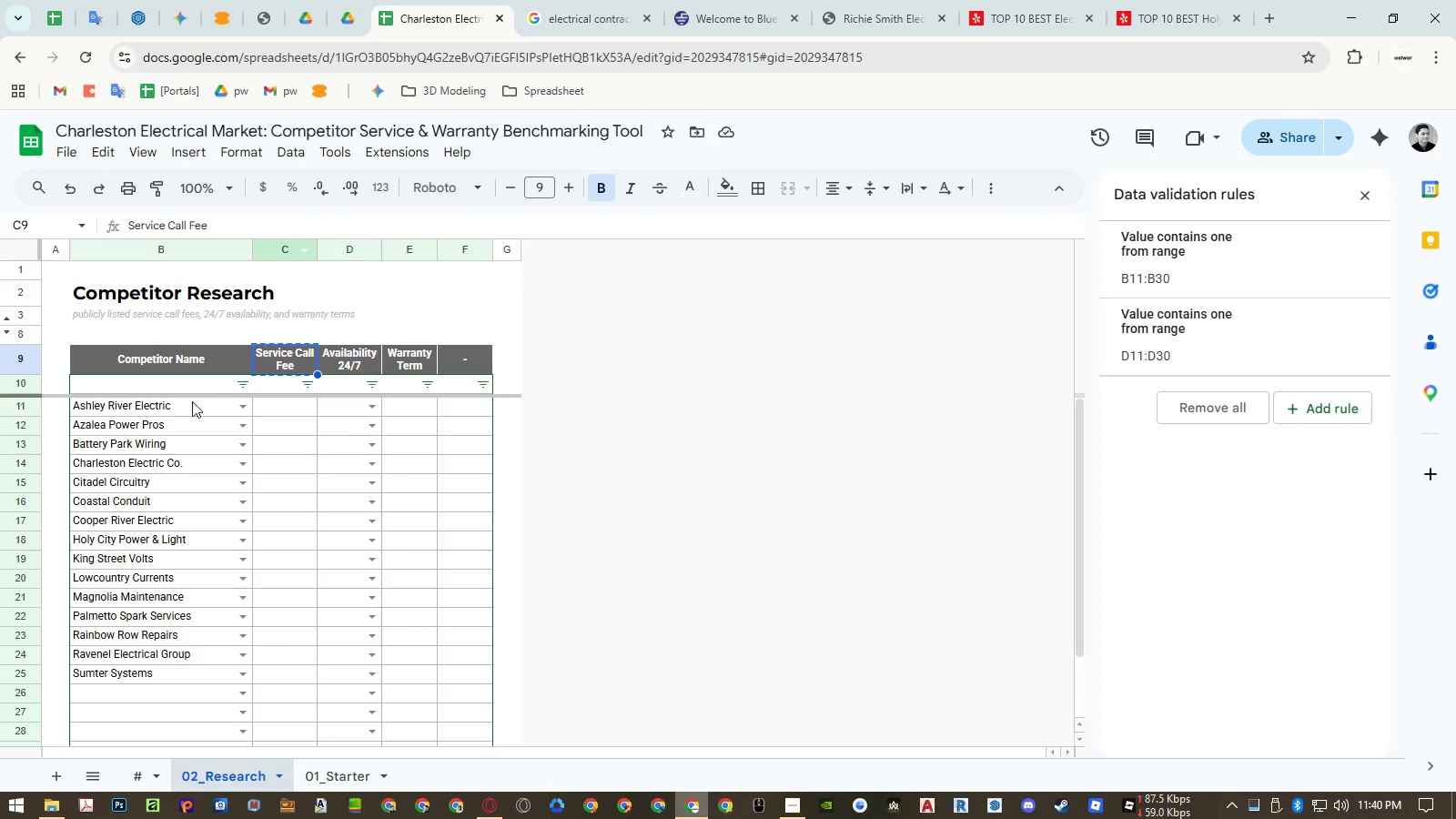 
left_click([167, 499])
 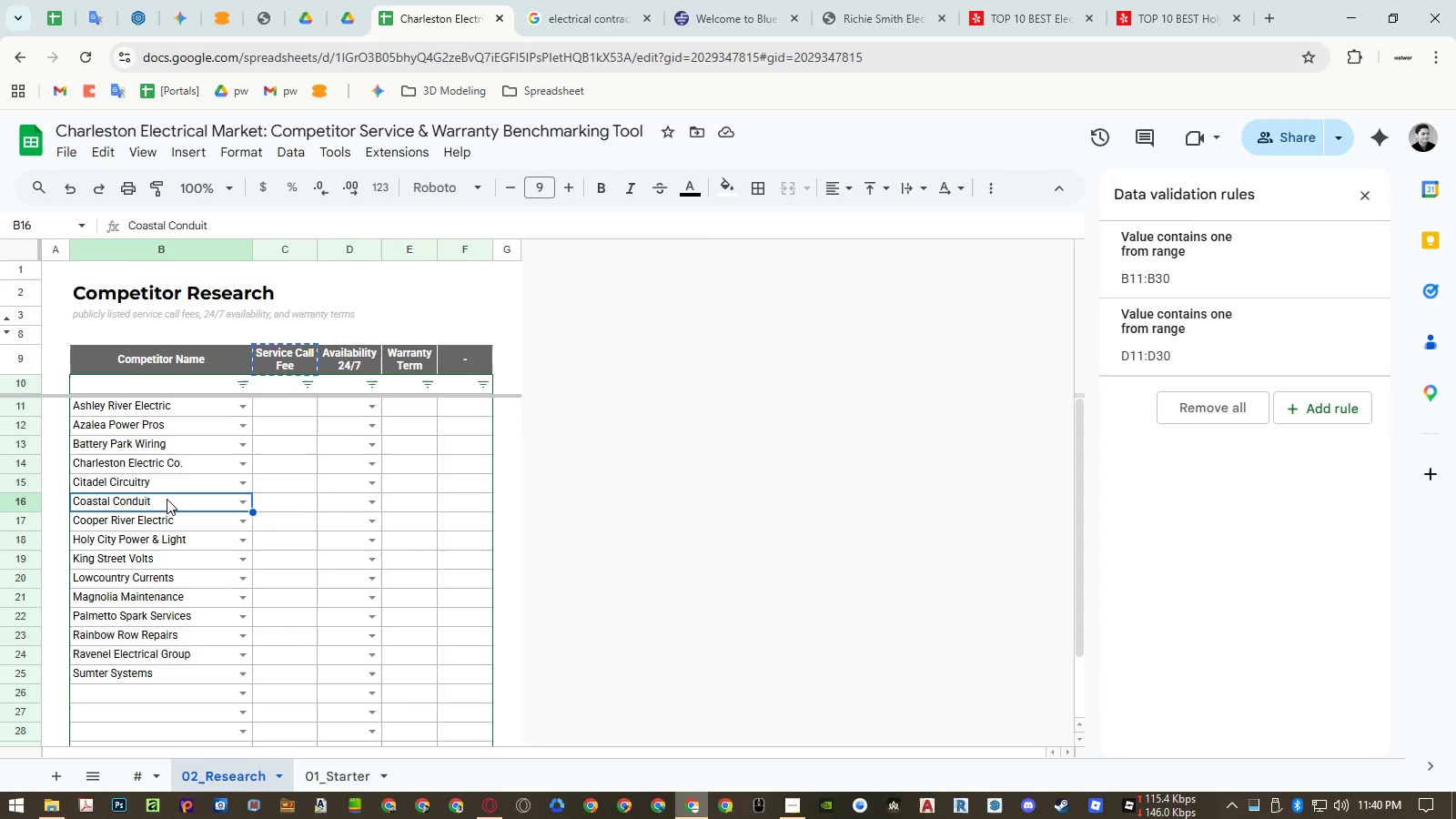 
key(Control+ArrowDown)
 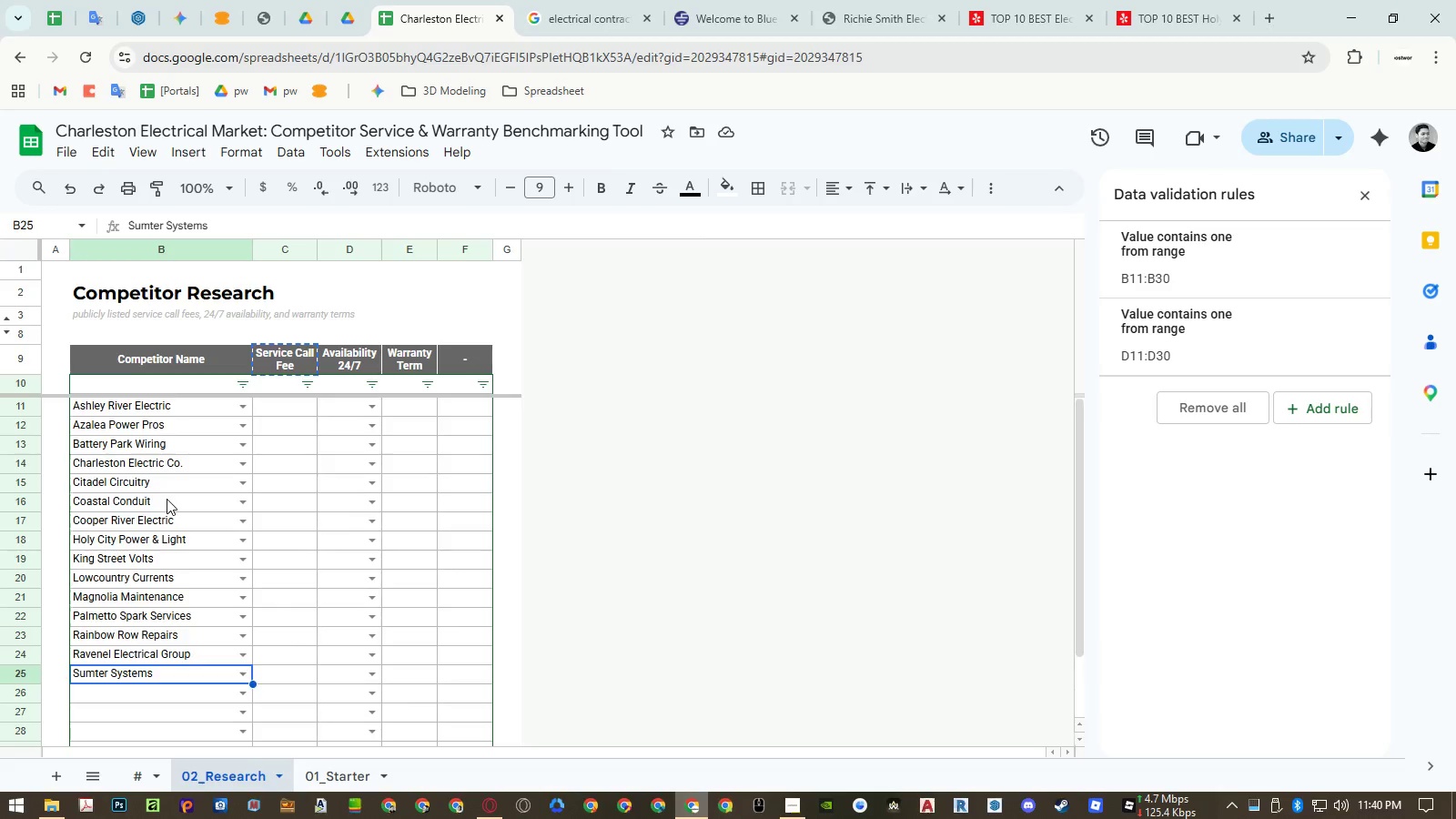 
key(Control+ArrowDown)
 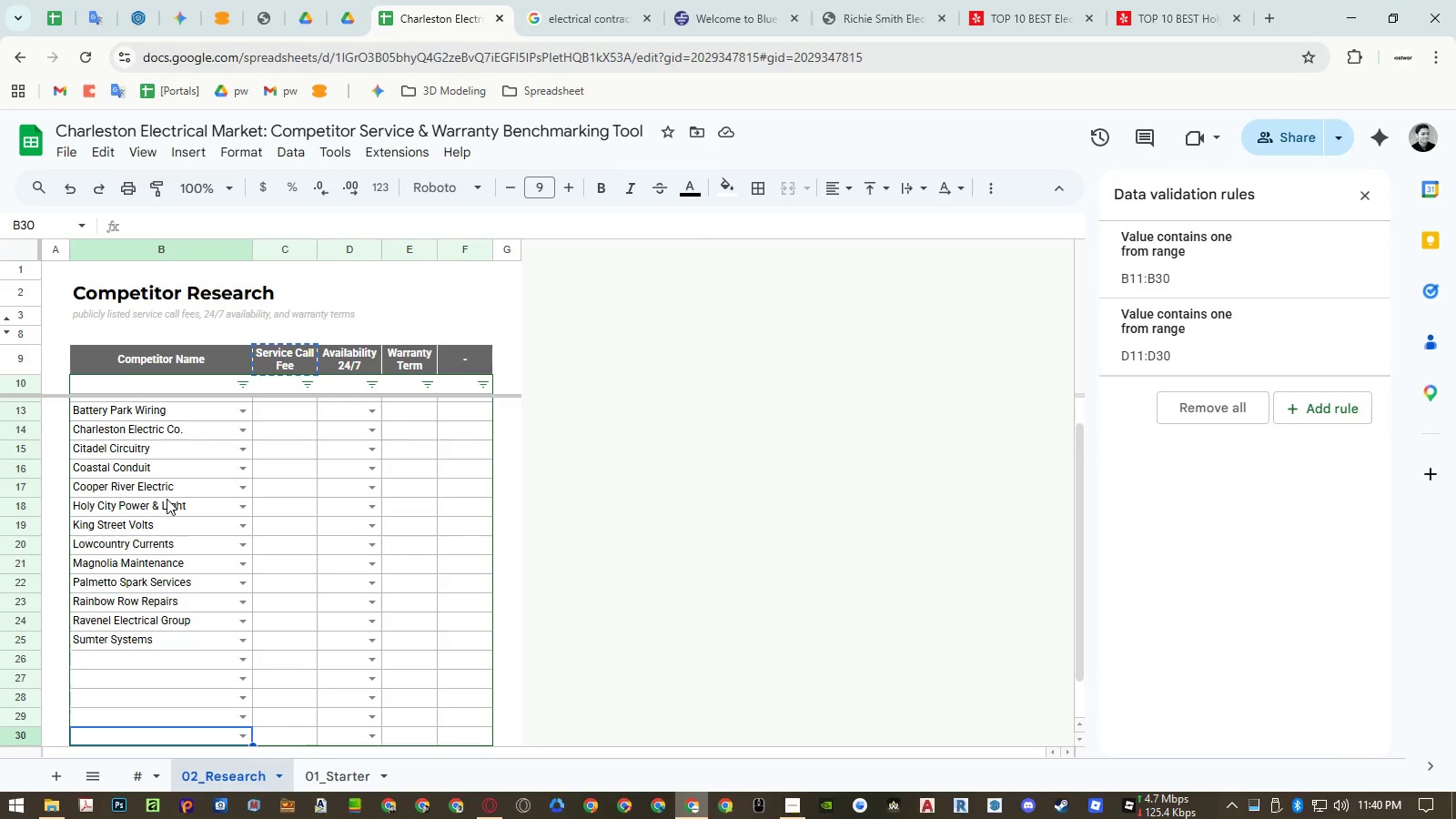 
key(Control+Shift+ArrowUp)
 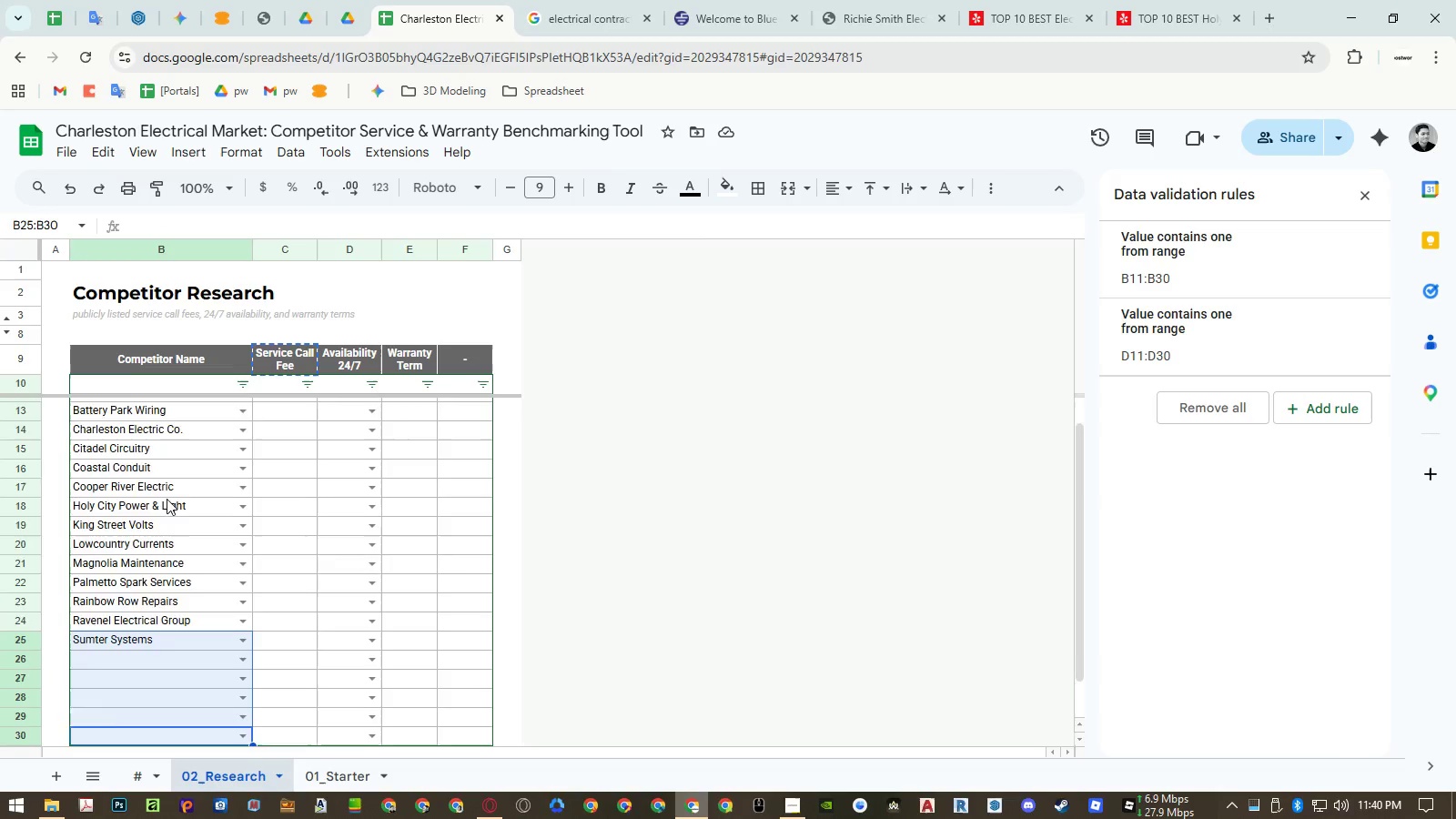 
key(Control+Shift+ArrowUp)
 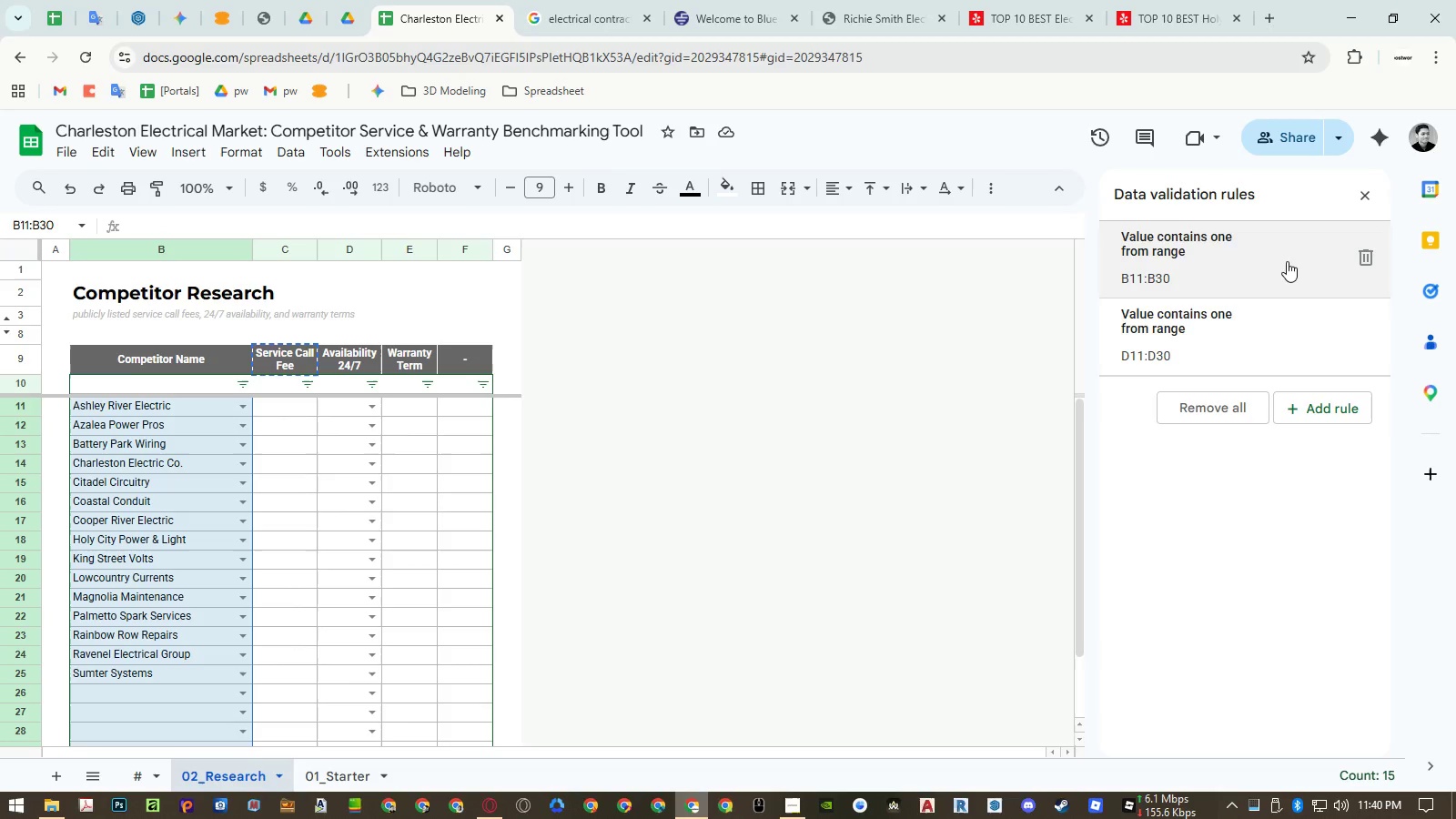 
left_click([1363, 261])
 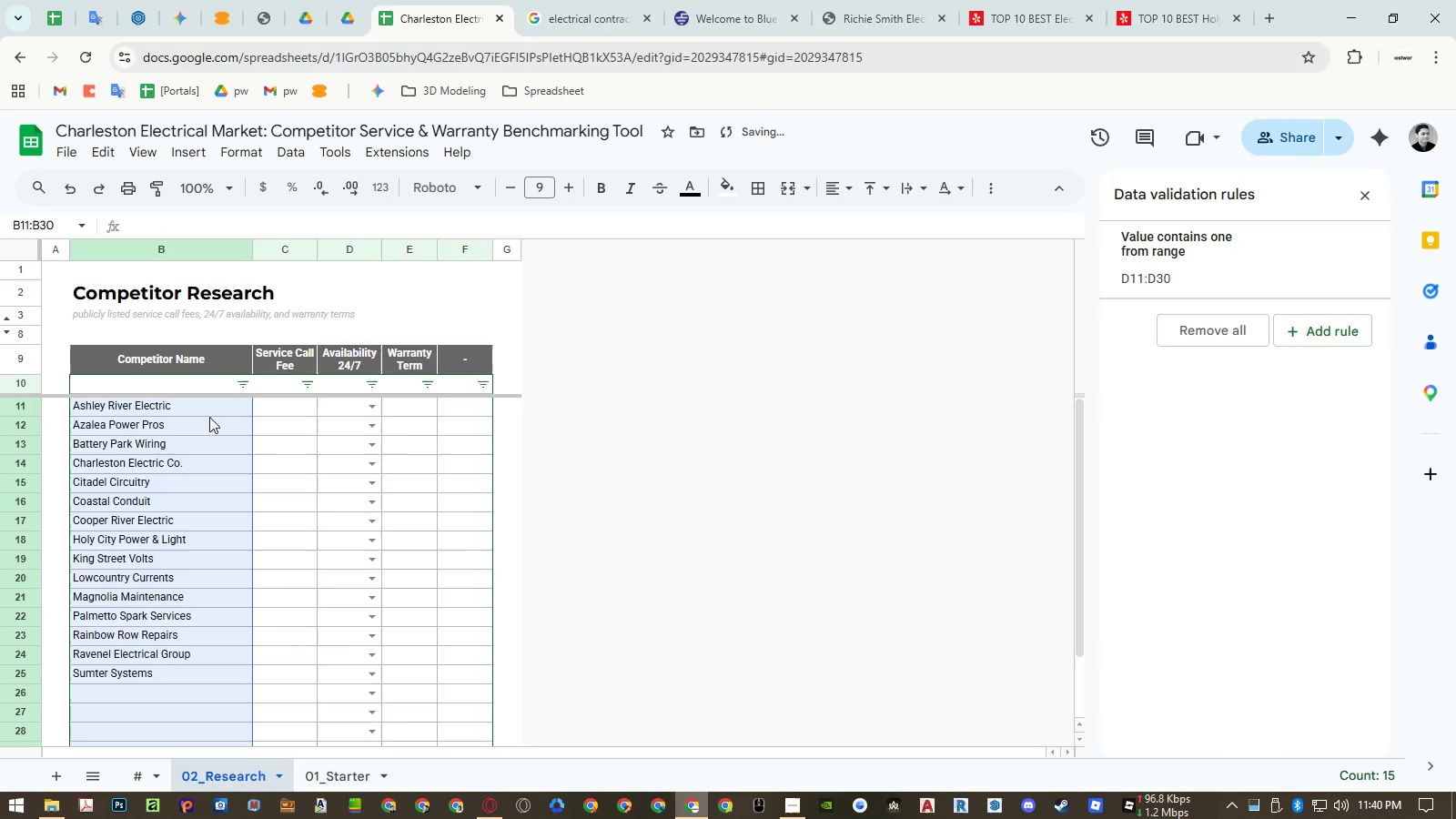 
left_click_drag(start_coordinate=[204, 411], to_coordinate=[207, 692])
 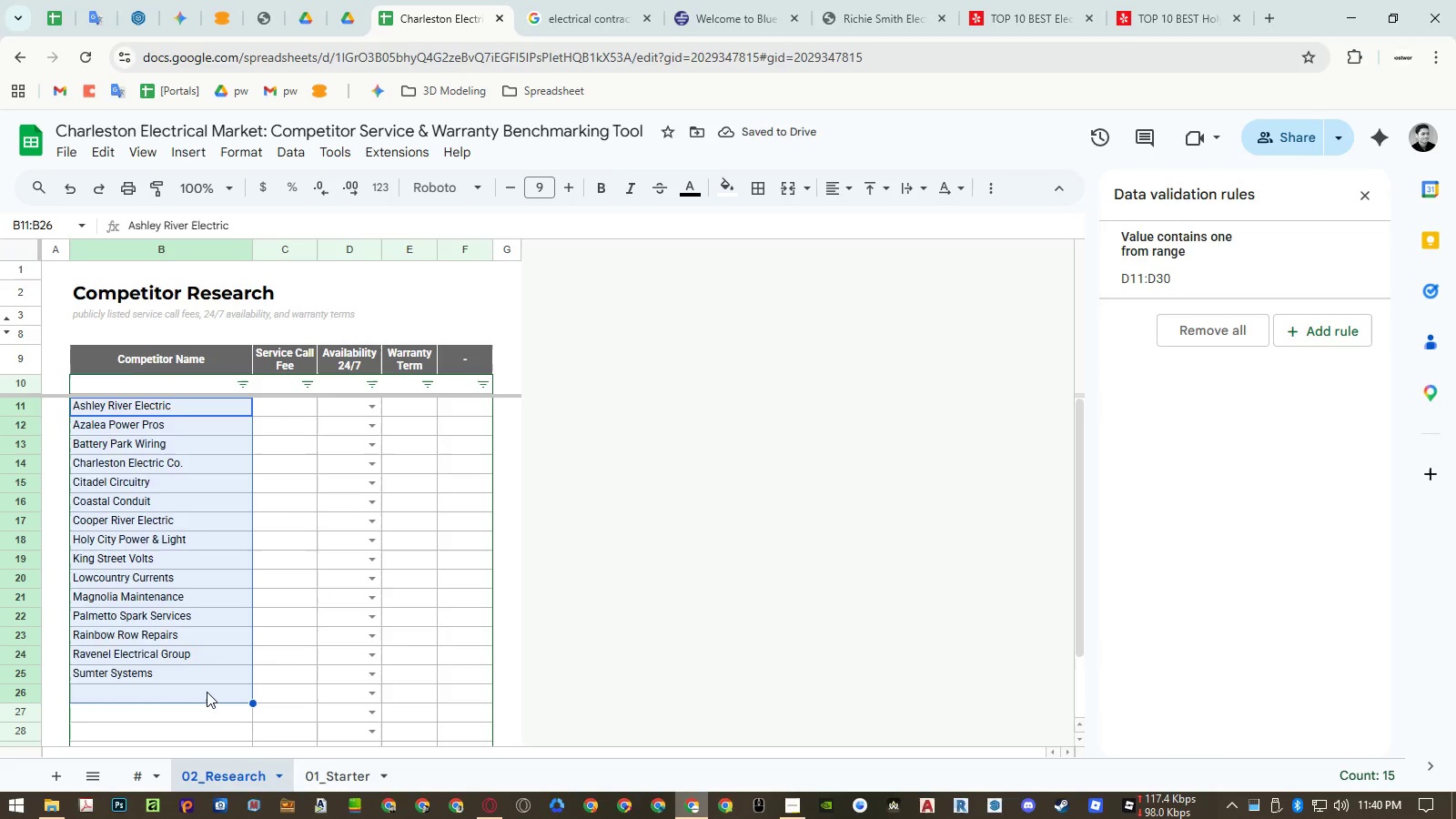 
key(Delete)
 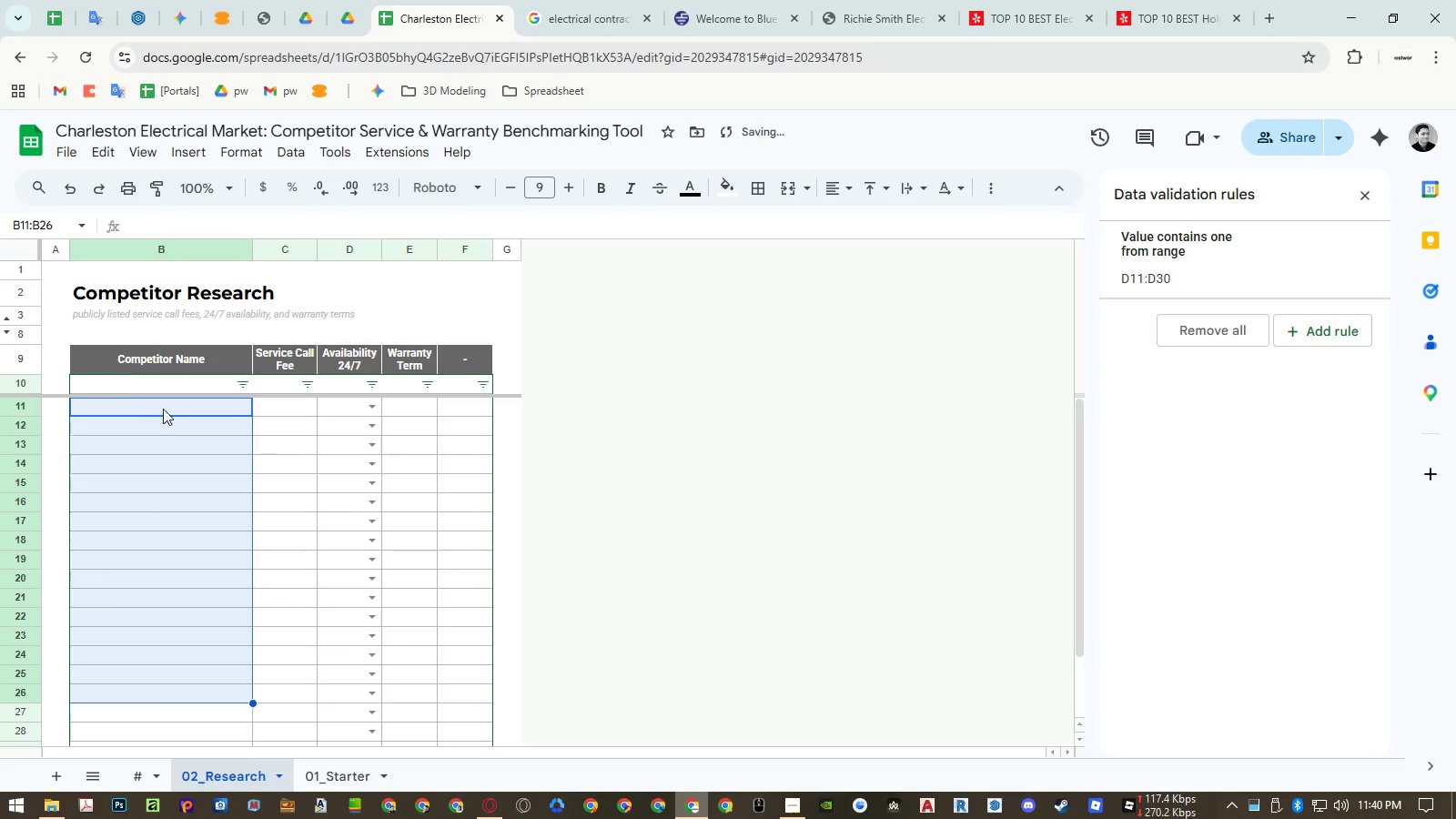 
left_click([163, 408])
 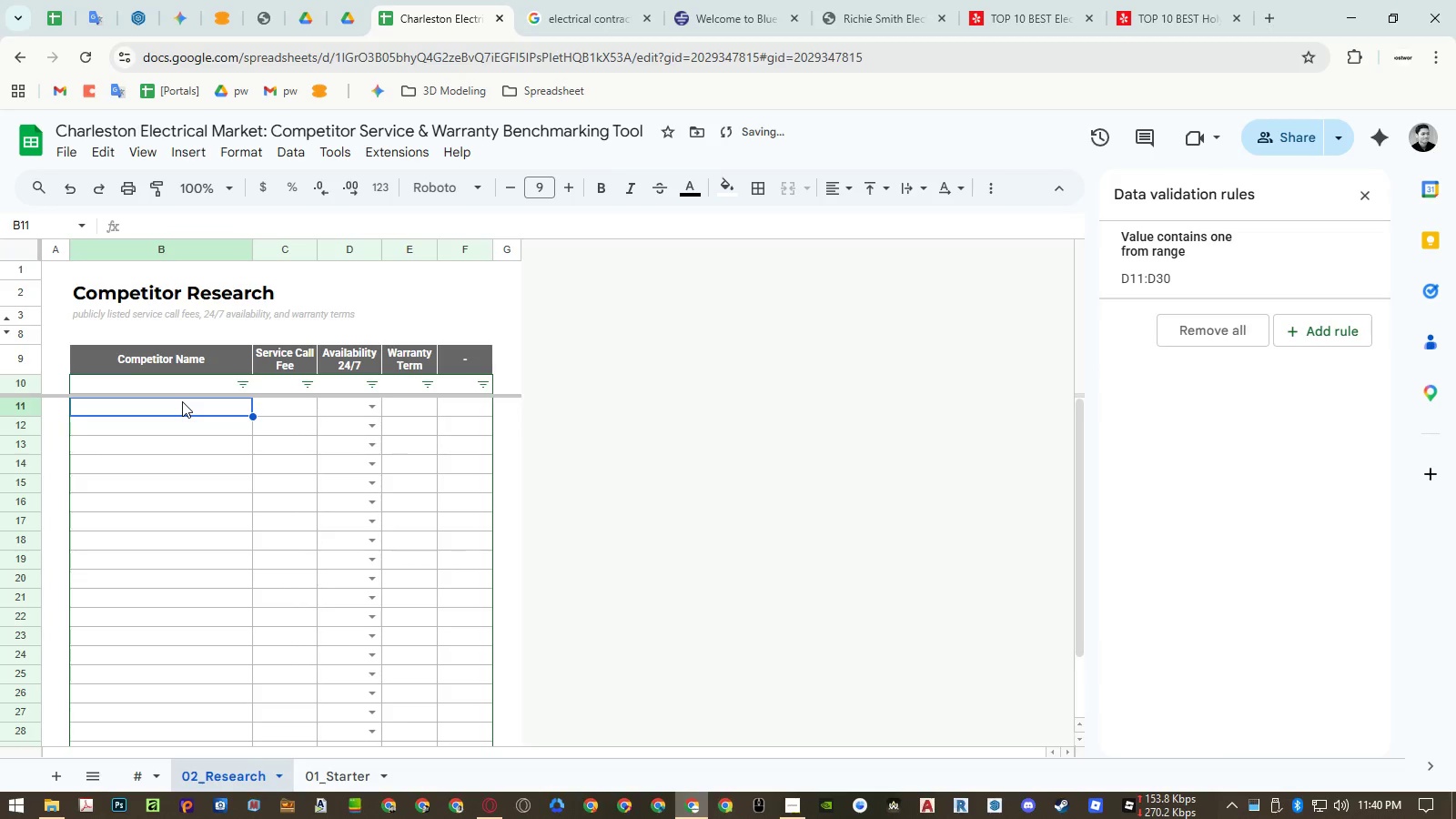 
key(ArrowUp)
 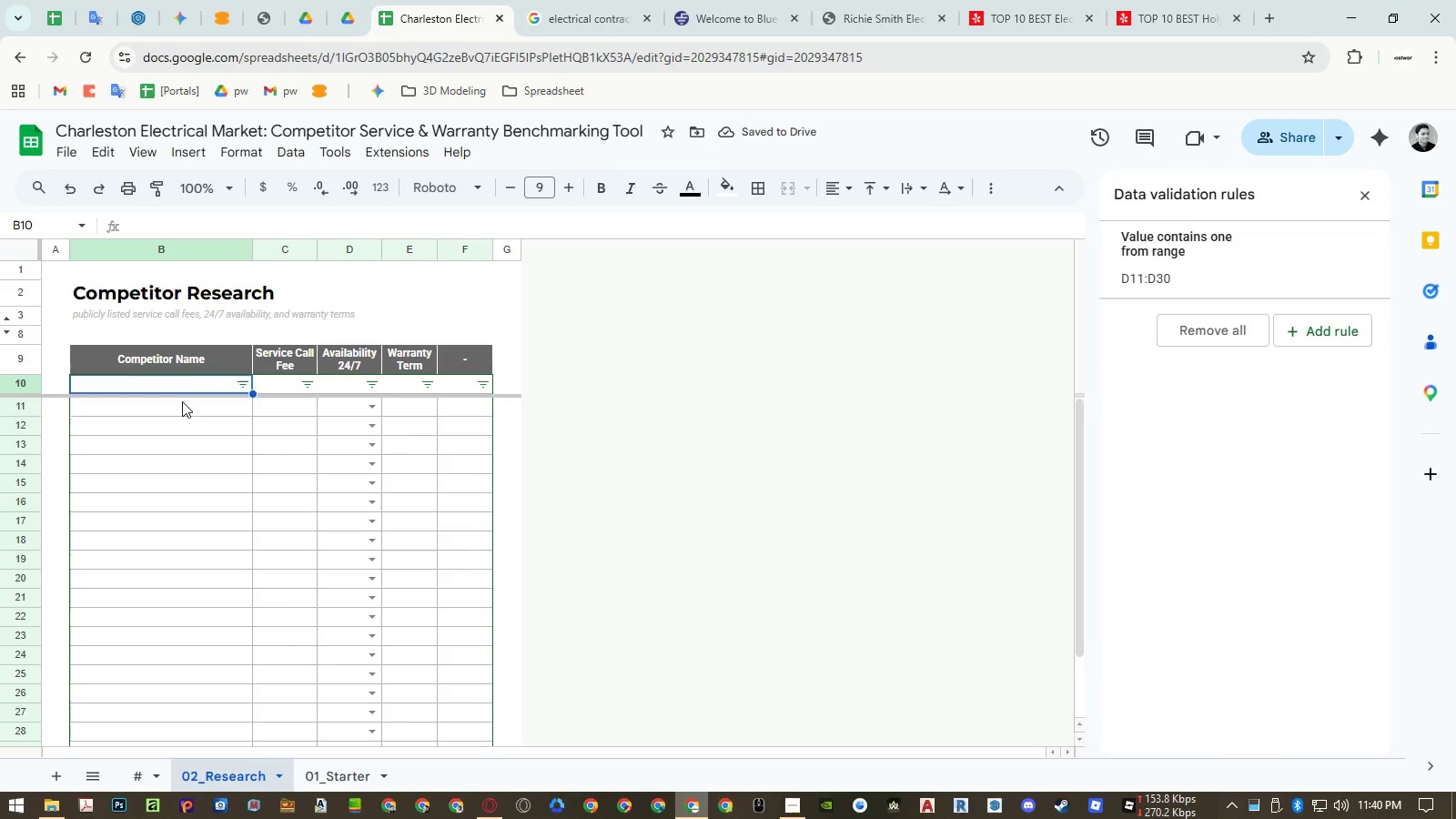 
key(ArrowDown)
 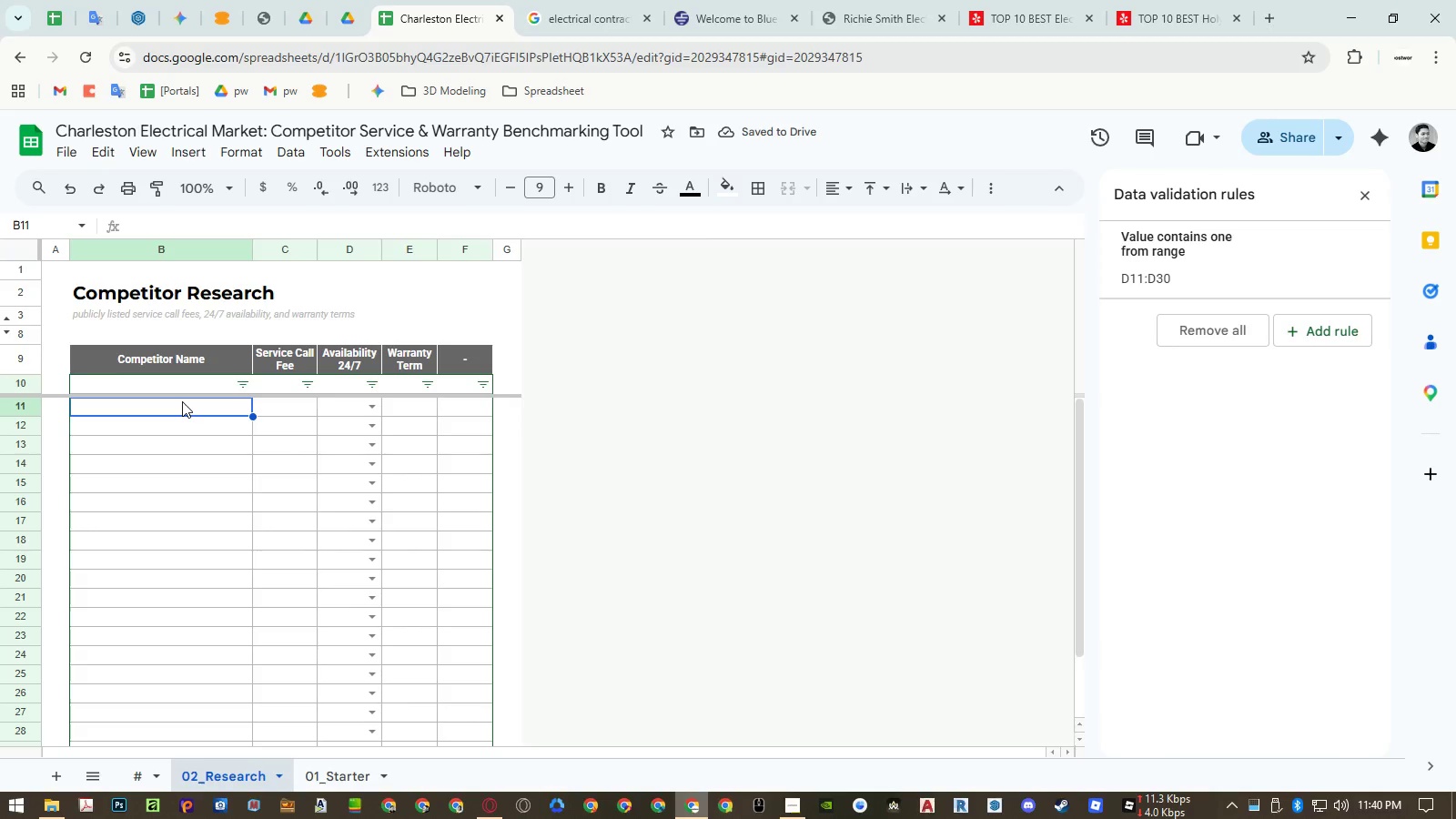 
key(Control+Shift+V)
 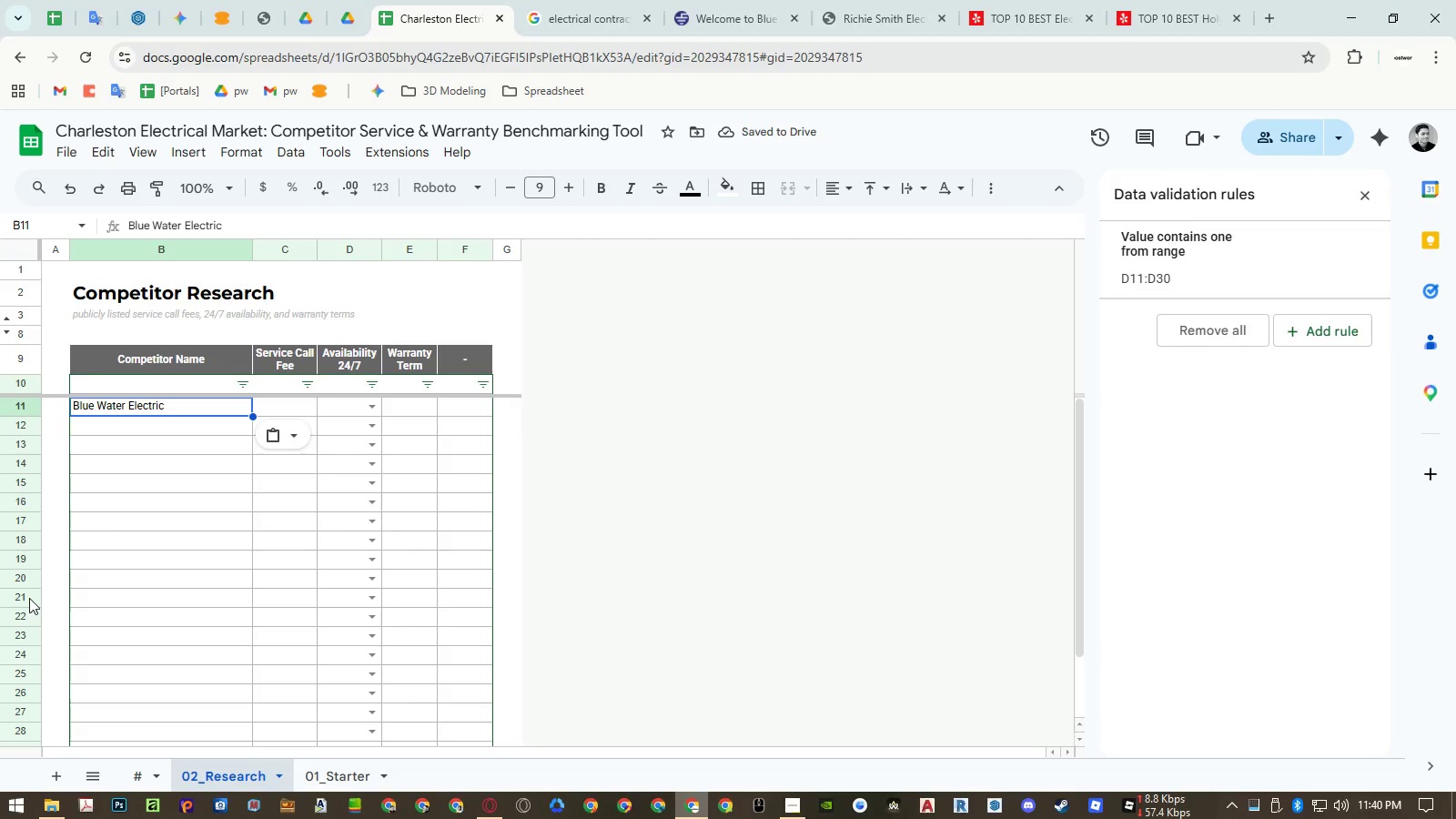 
wait(8.77)
 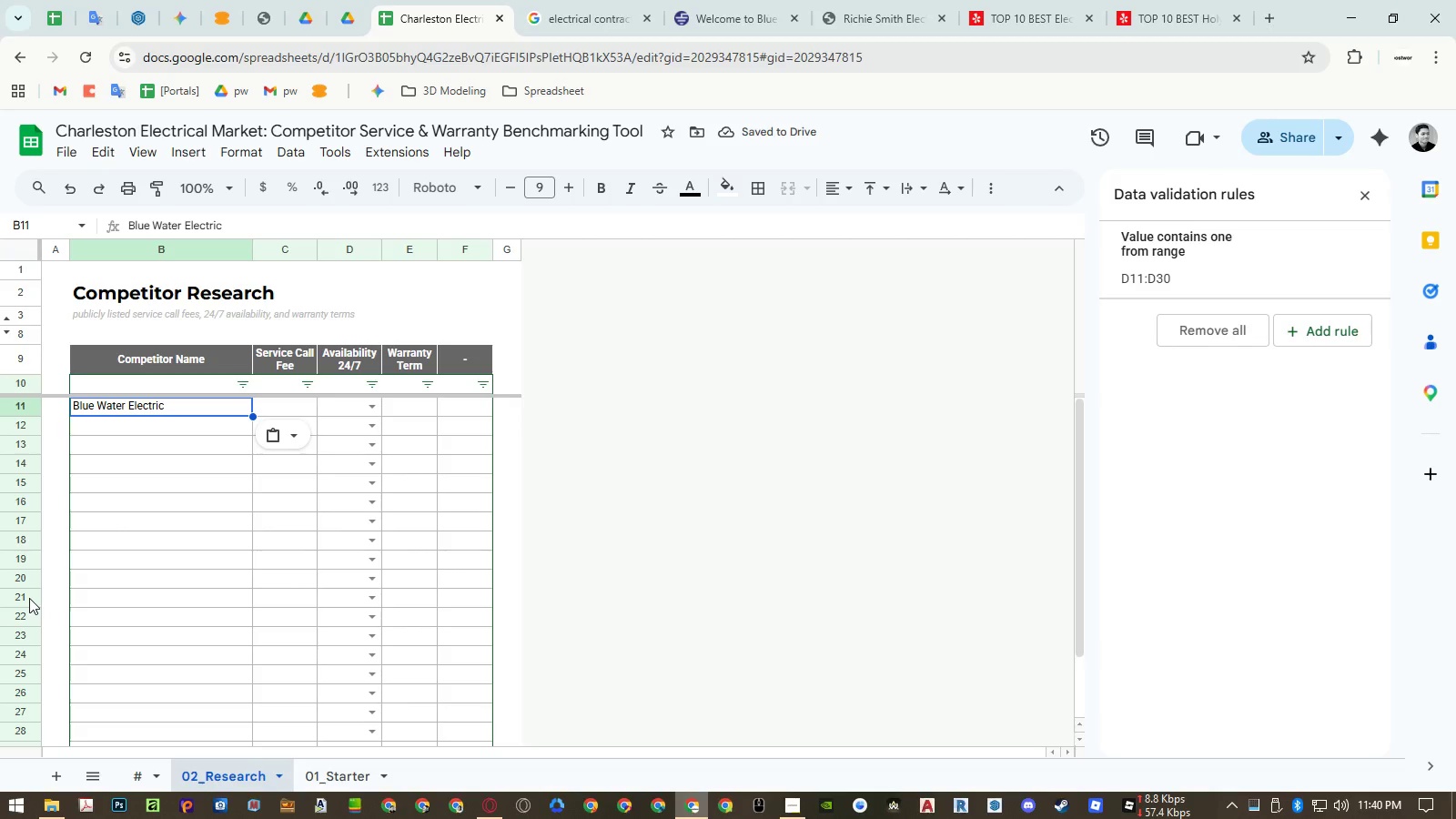 
left_click([115, 318])
 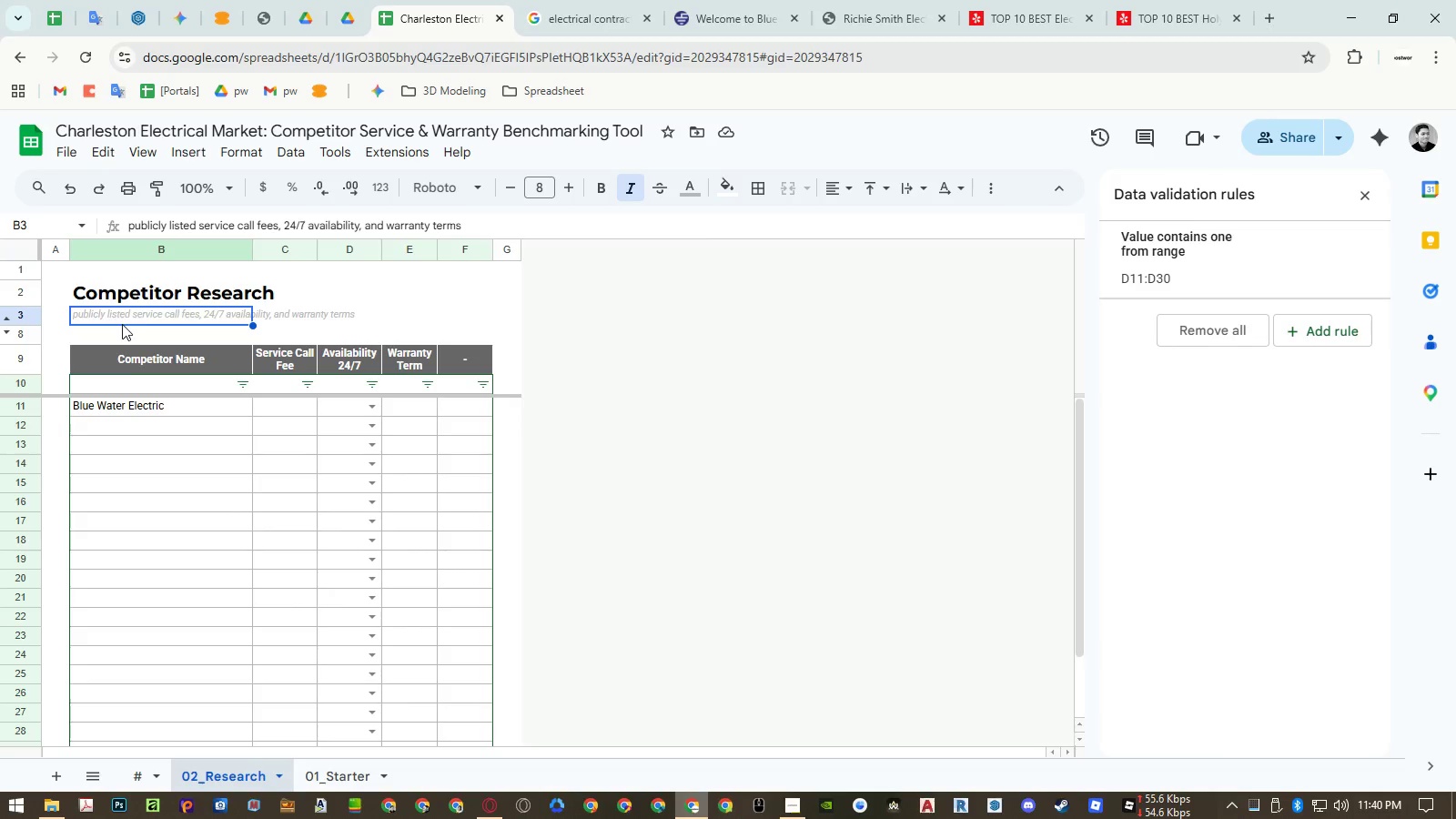 
left_click([794, 800])